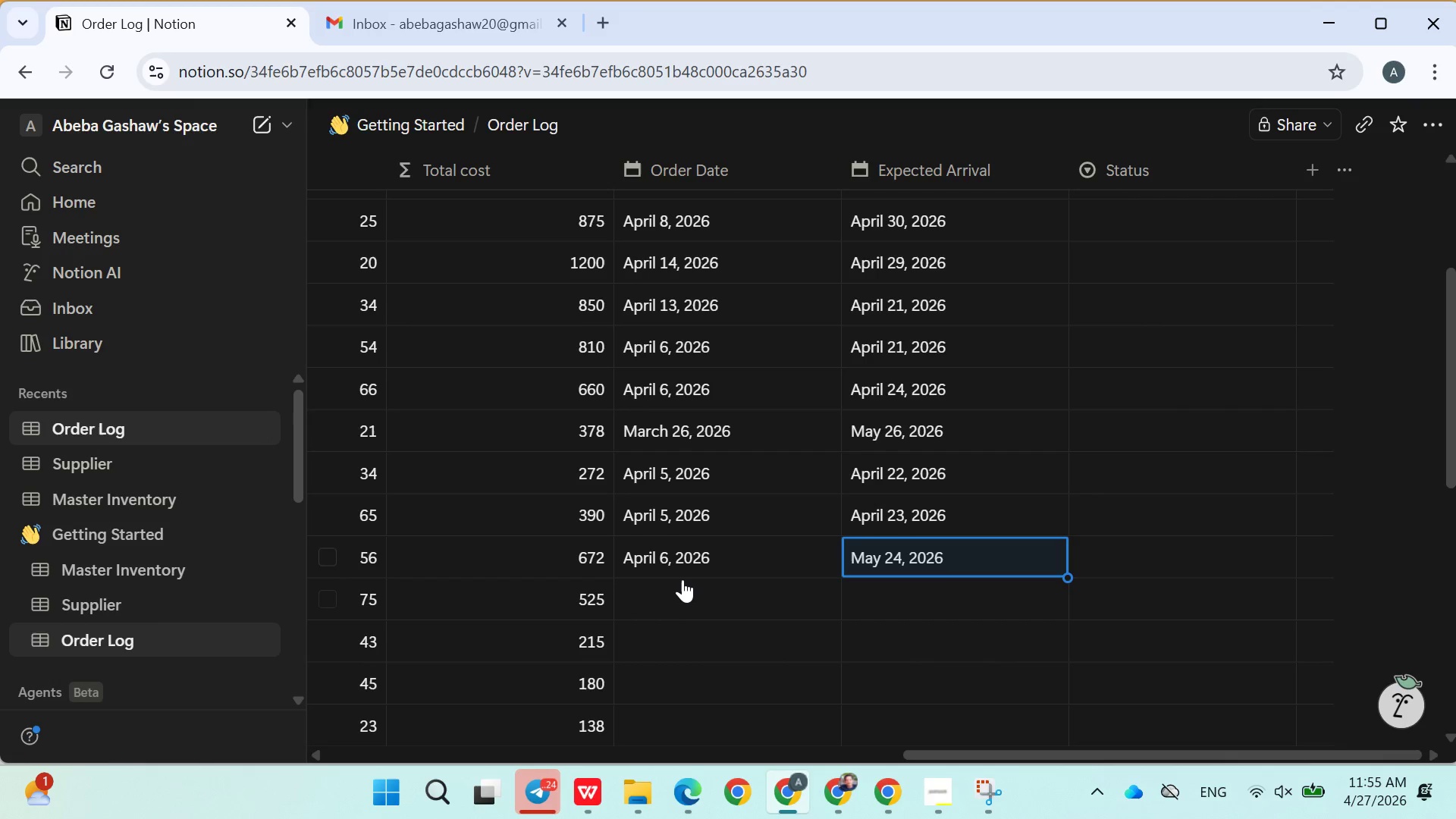 
scroll: coordinate [682, 579], scroll_direction: down, amount: 3.0
 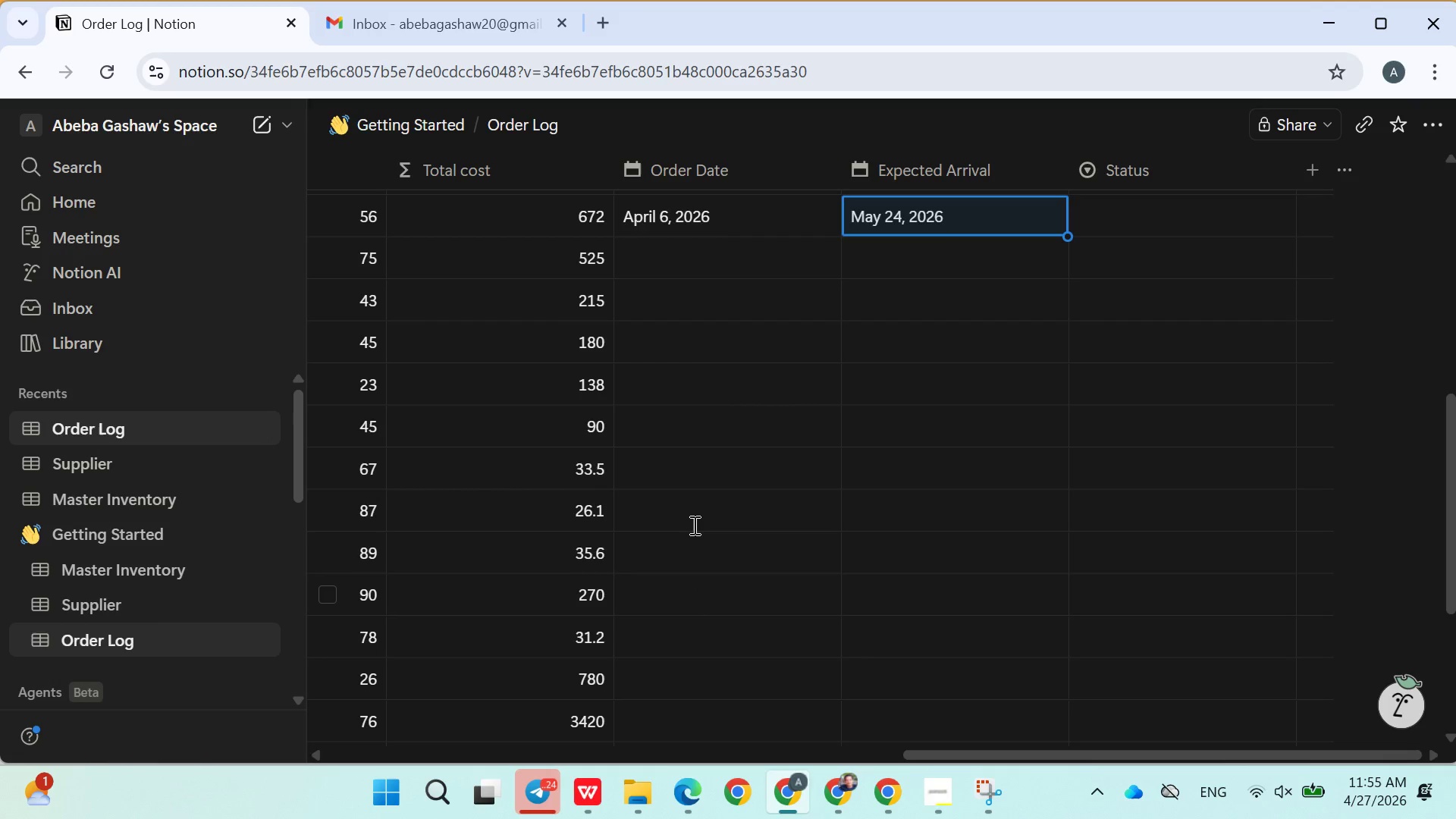 
scroll: coordinate [708, 306], scroll_direction: up, amount: 2.0
 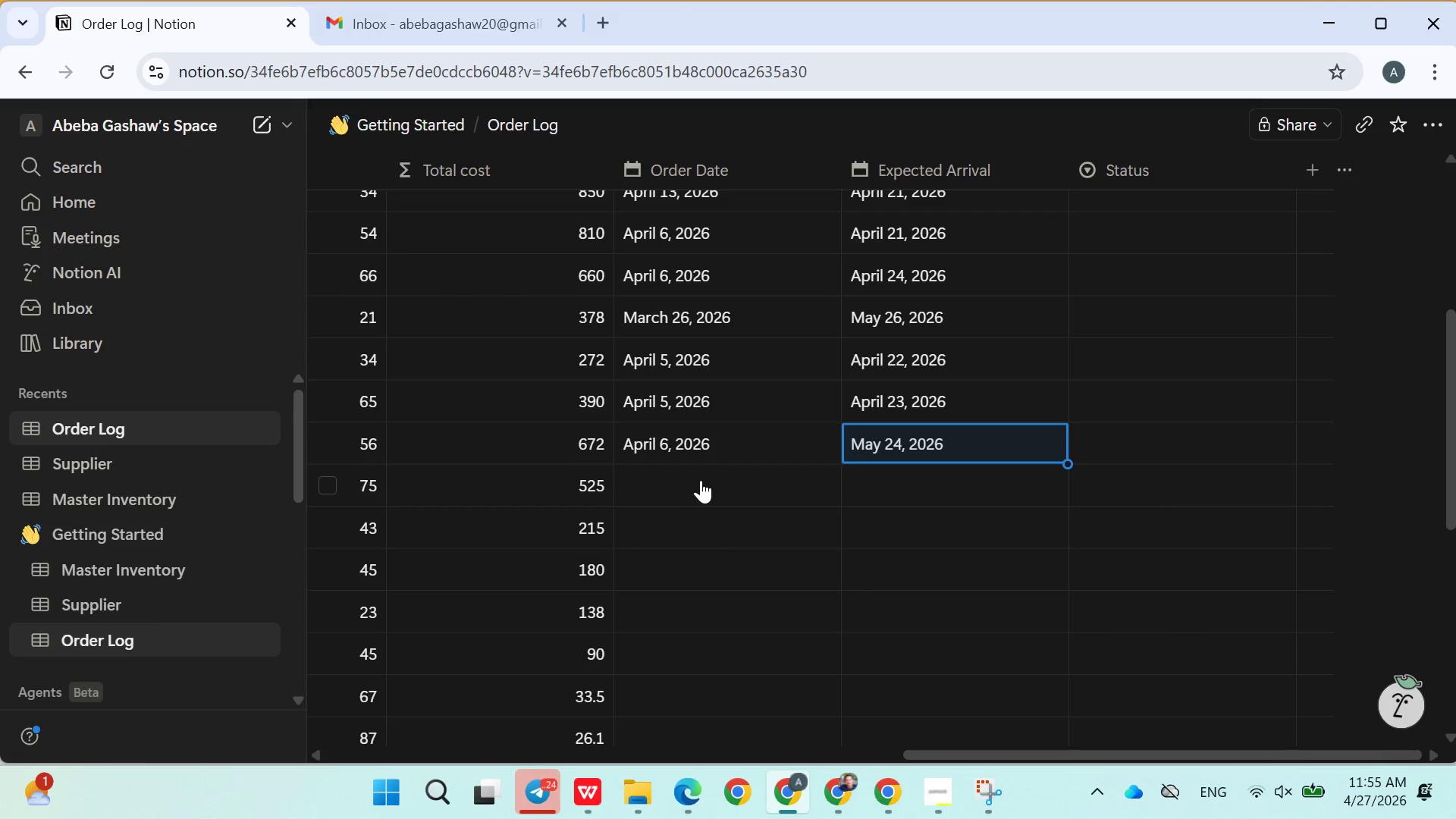 
left_click([695, 472])
 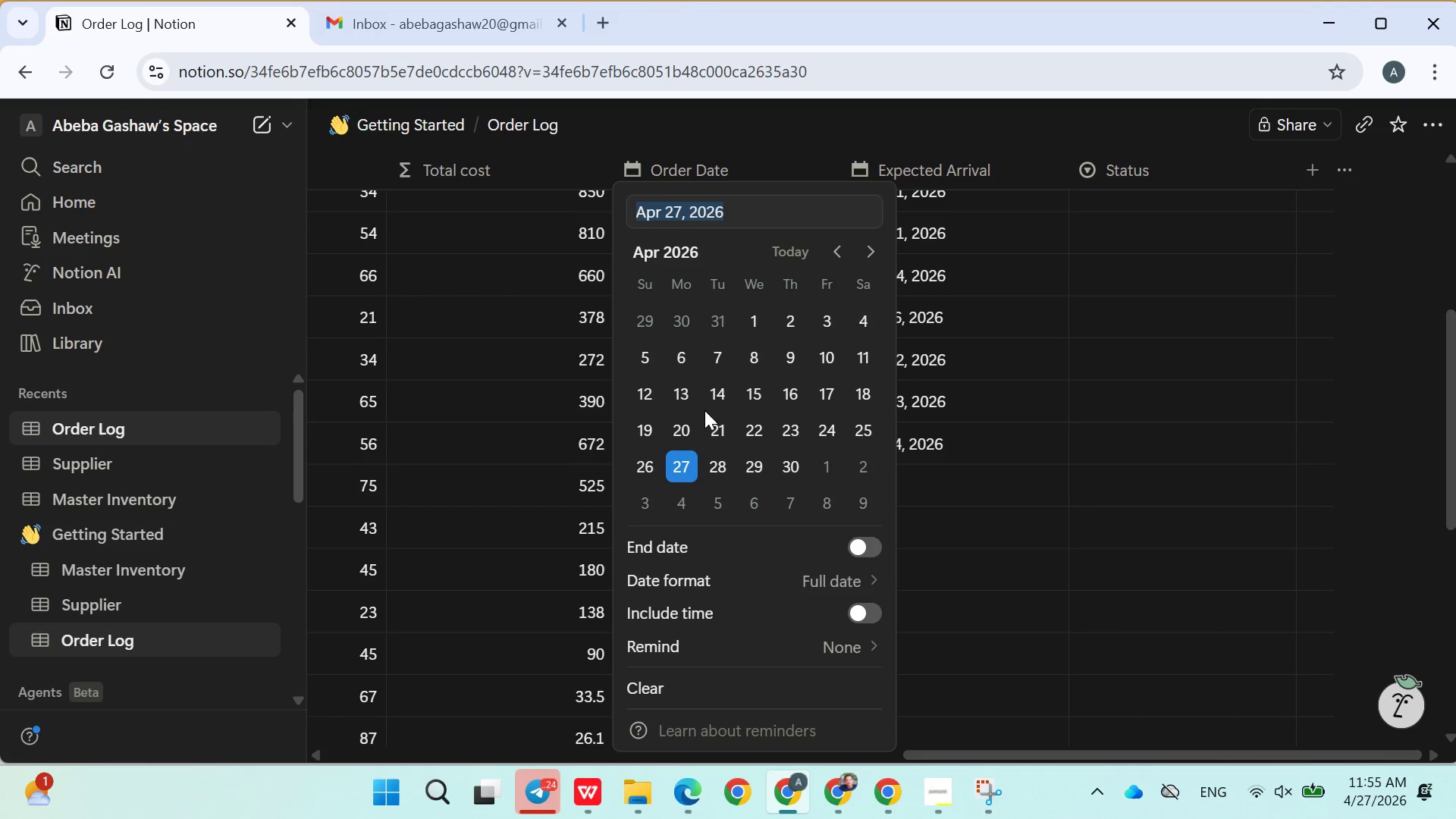 
left_click([704, 393])
 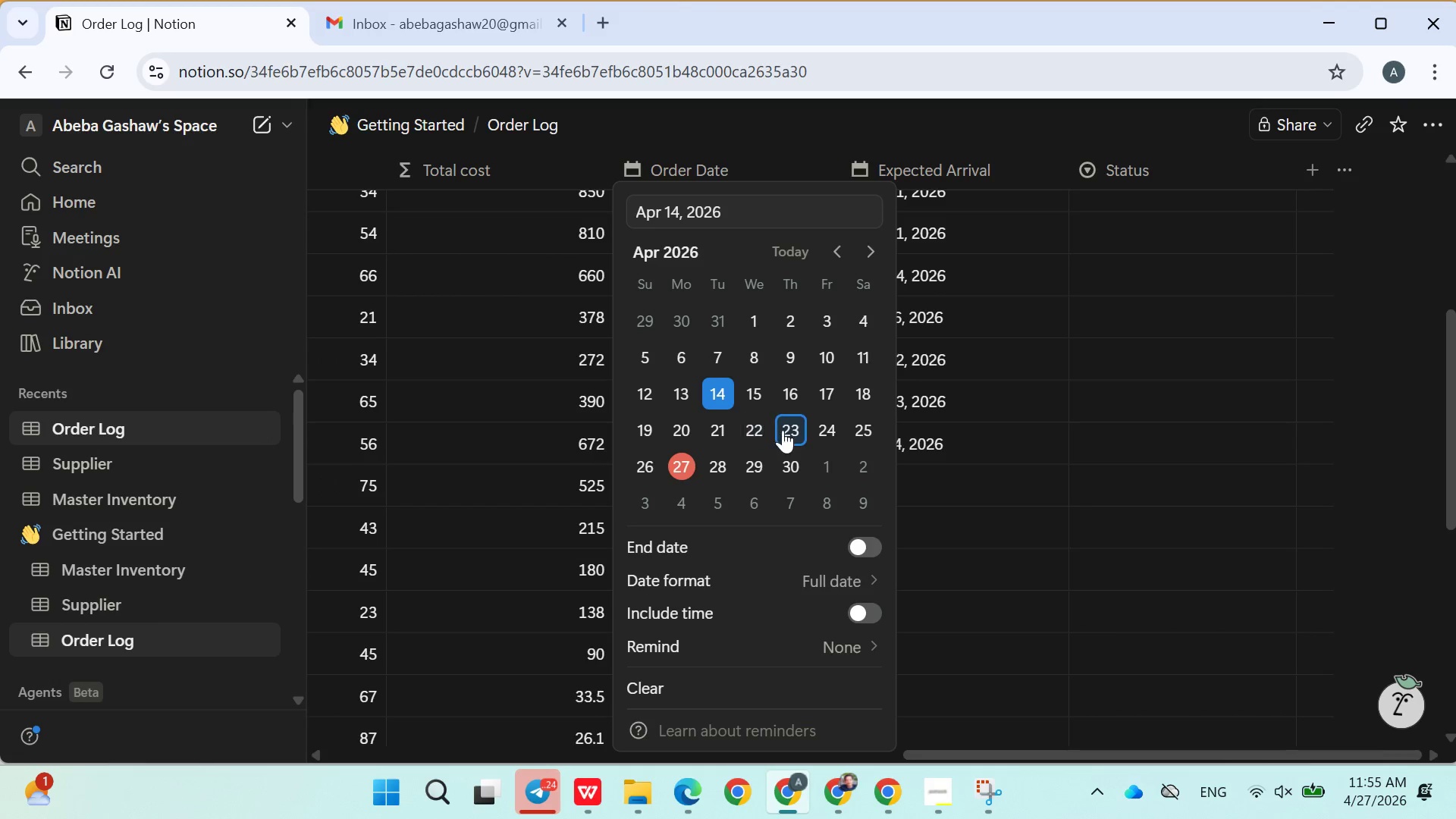 
left_click([1160, 538])
 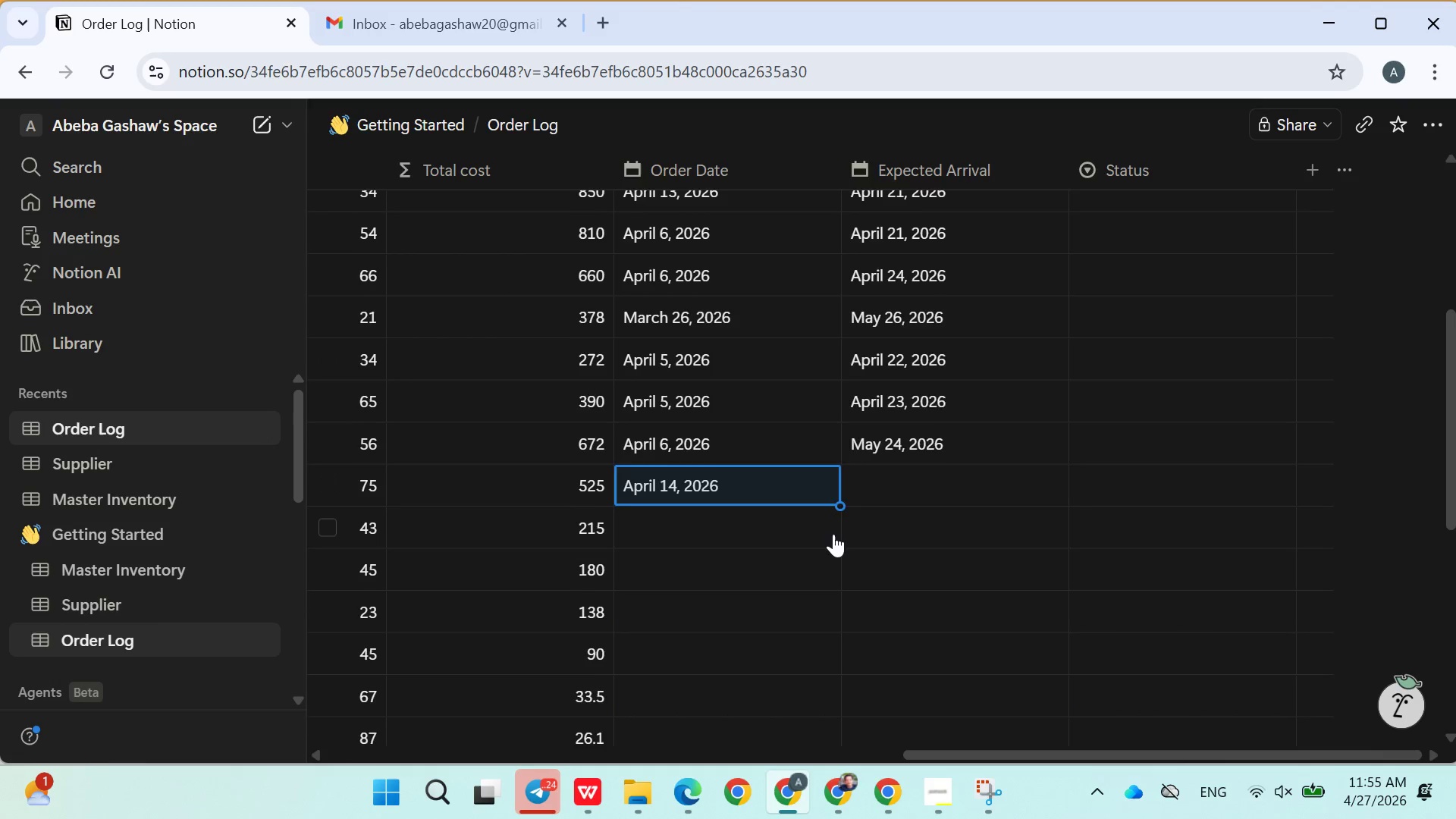 
scroll: coordinate [833, 534], scroll_direction: down, amount: 3.0
 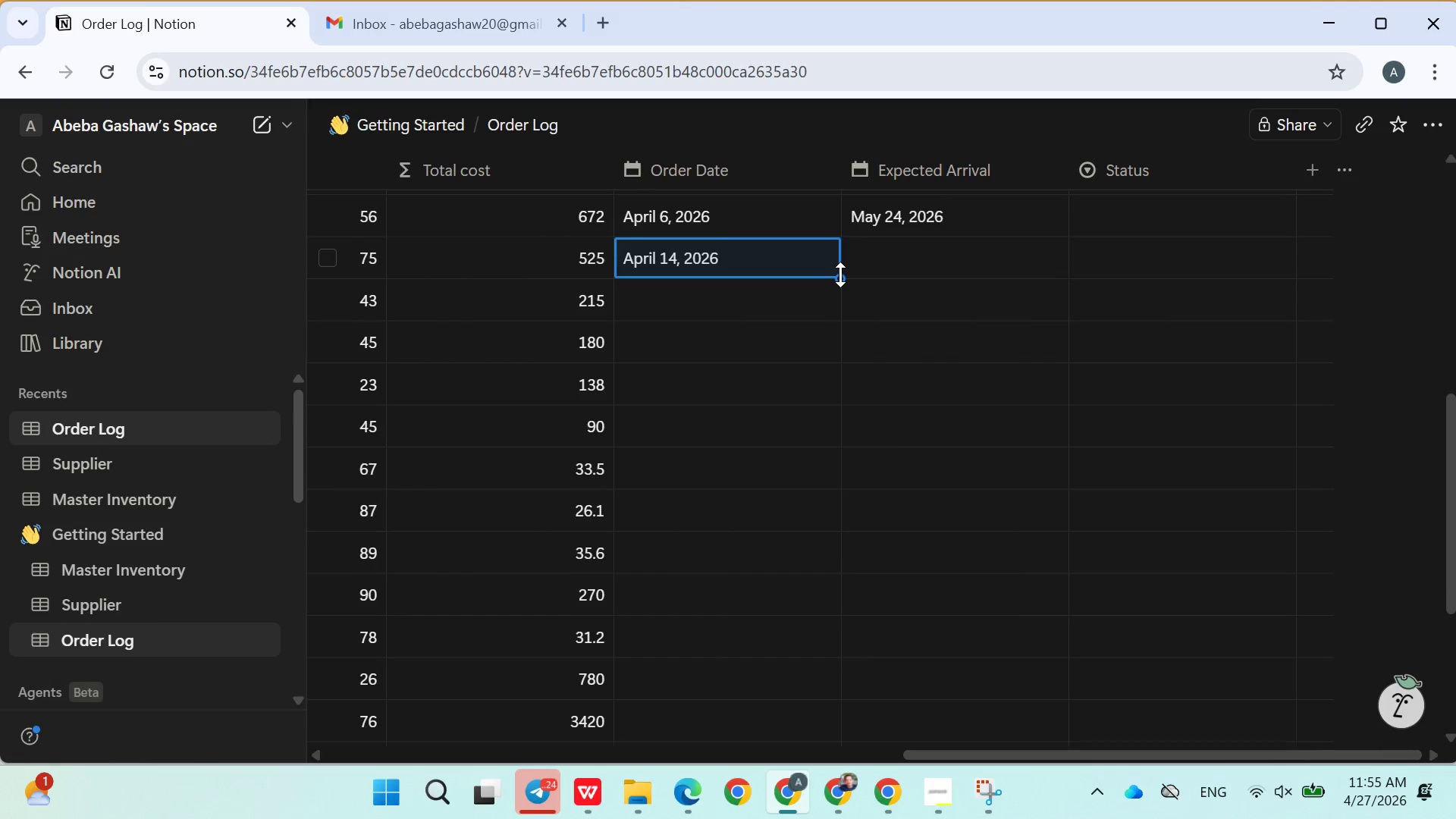 
left_click_drag(start_coordinate=[836, 280], to_coordinate=[777, 639])
 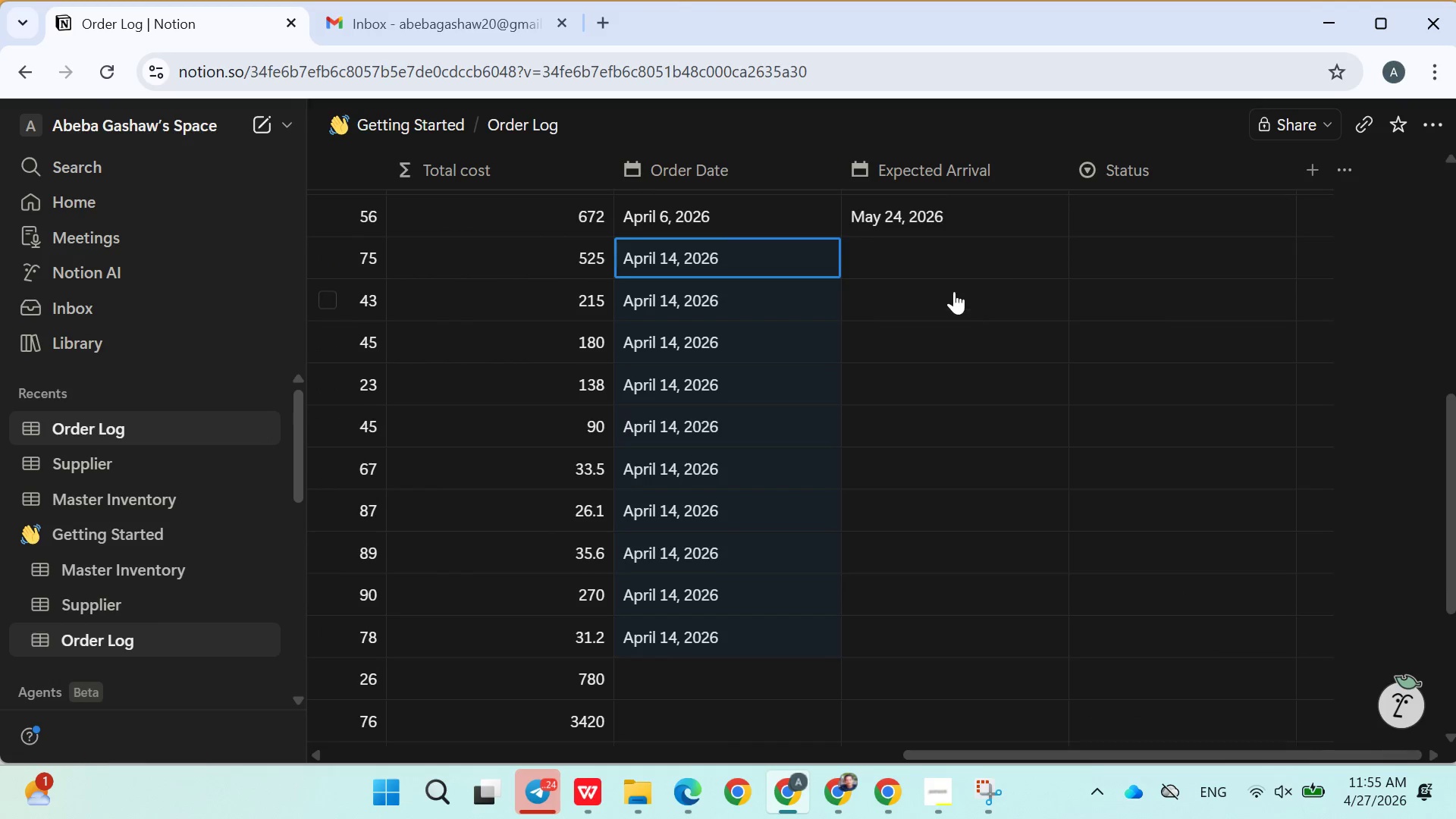 
left_click([905, 249])
 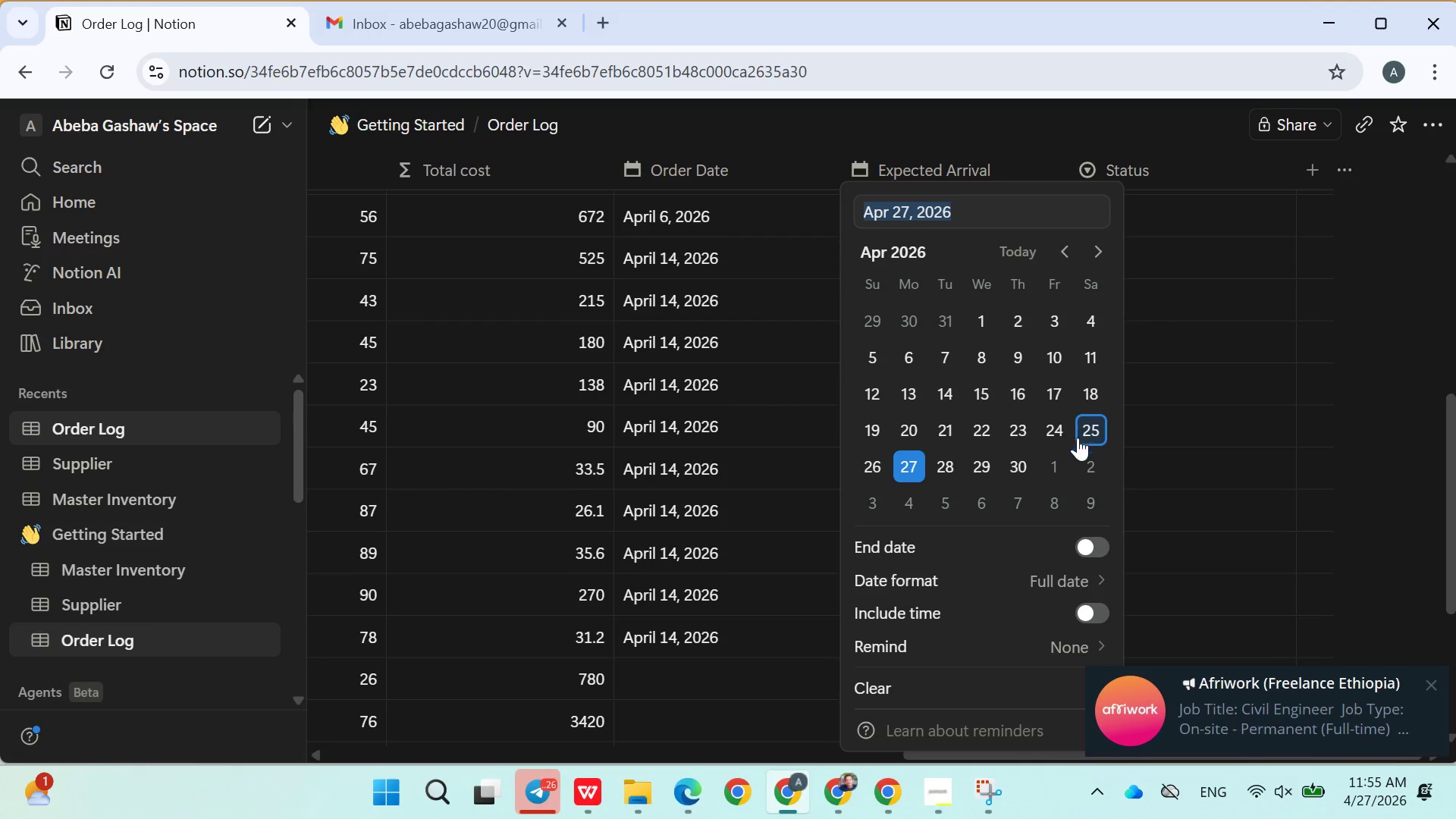 
left_click([1023, 461])
 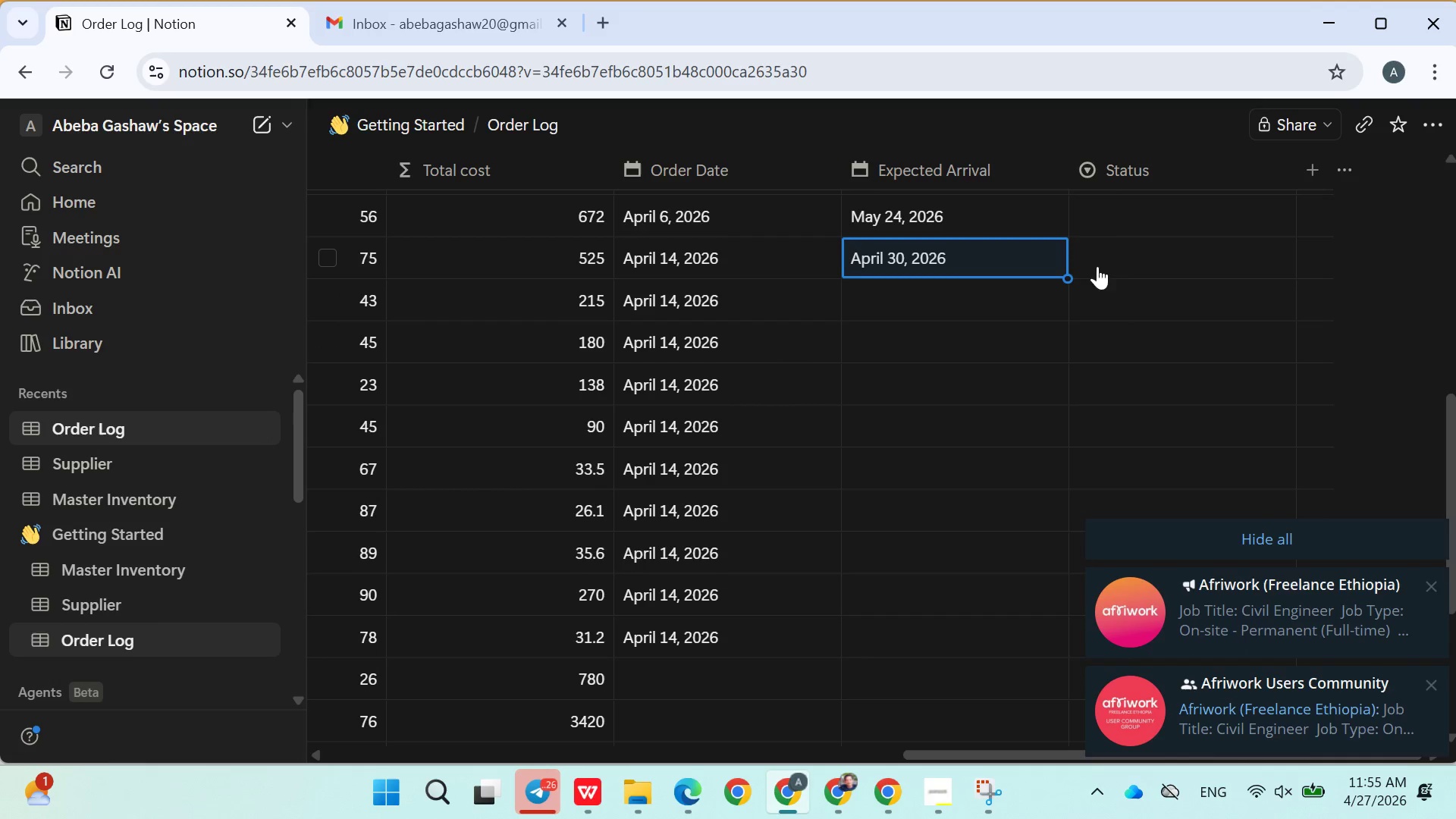 
left_click_drag(start_coordinate=[1071, 281], to_coordinate=[999, 630])
 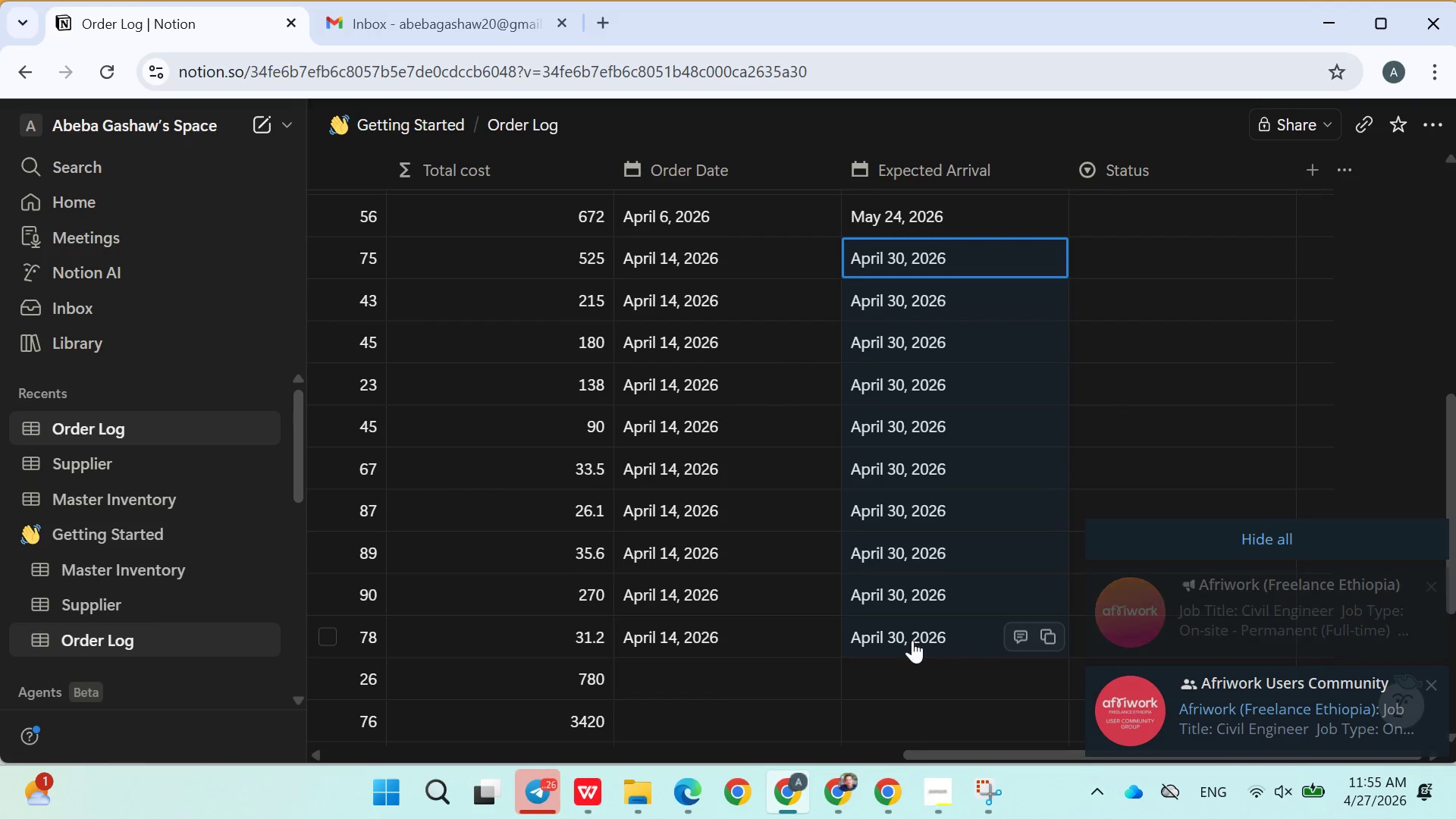 
scroll: coordinate [887, 639], scroll_direction: down, amount: 3.0
 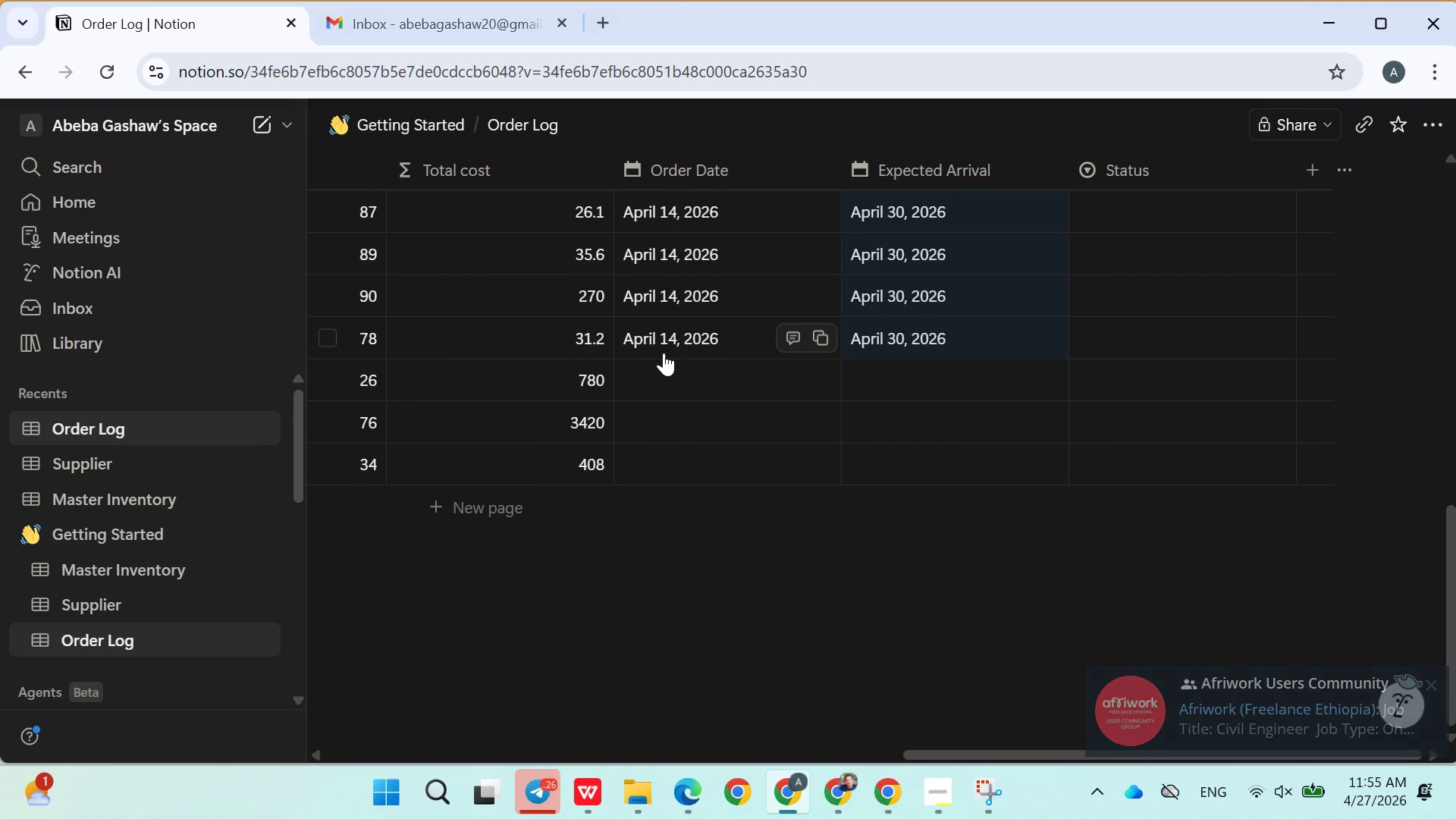 
left_click([664, 365])
 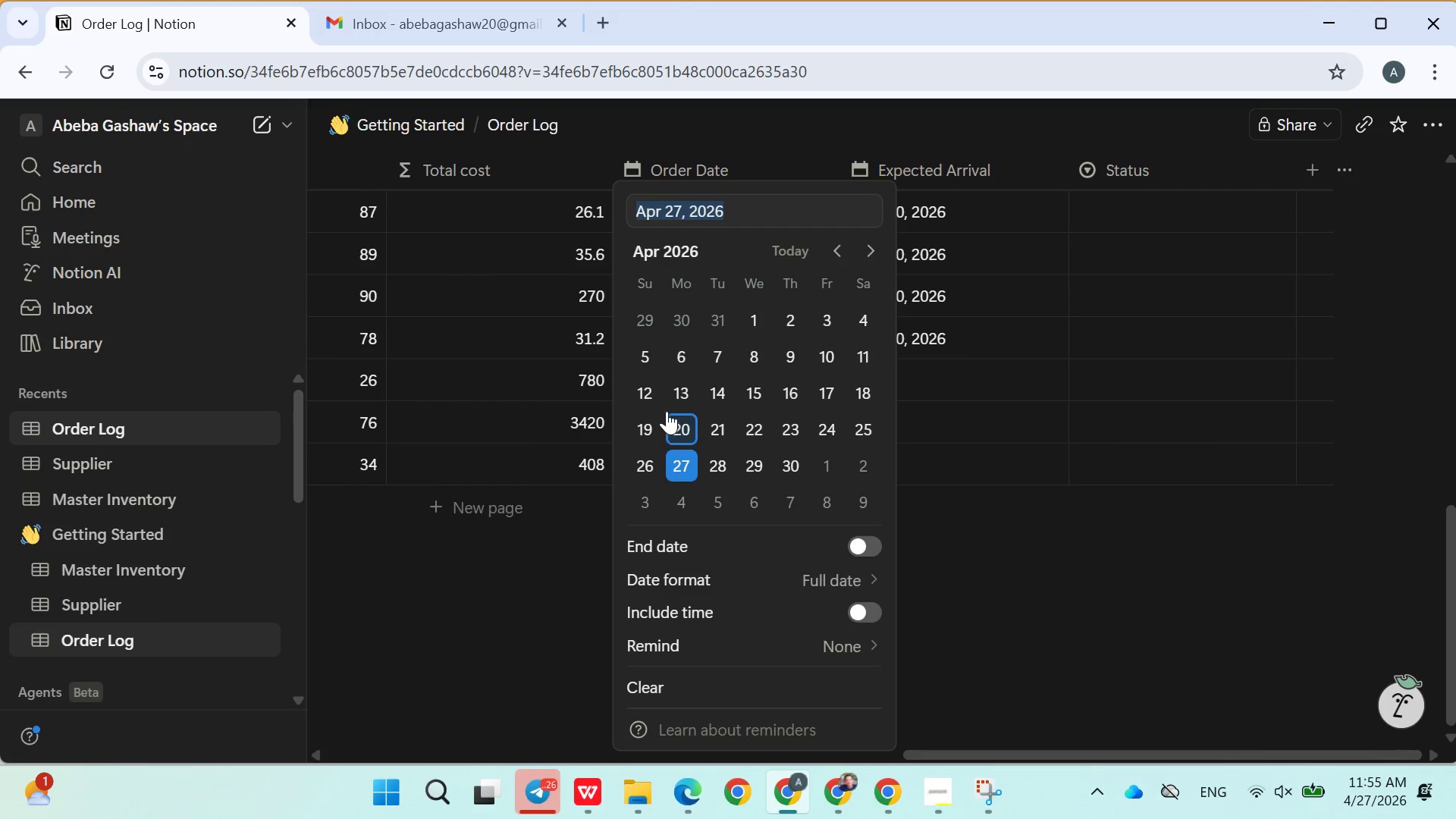 
left_click([667, 397])
 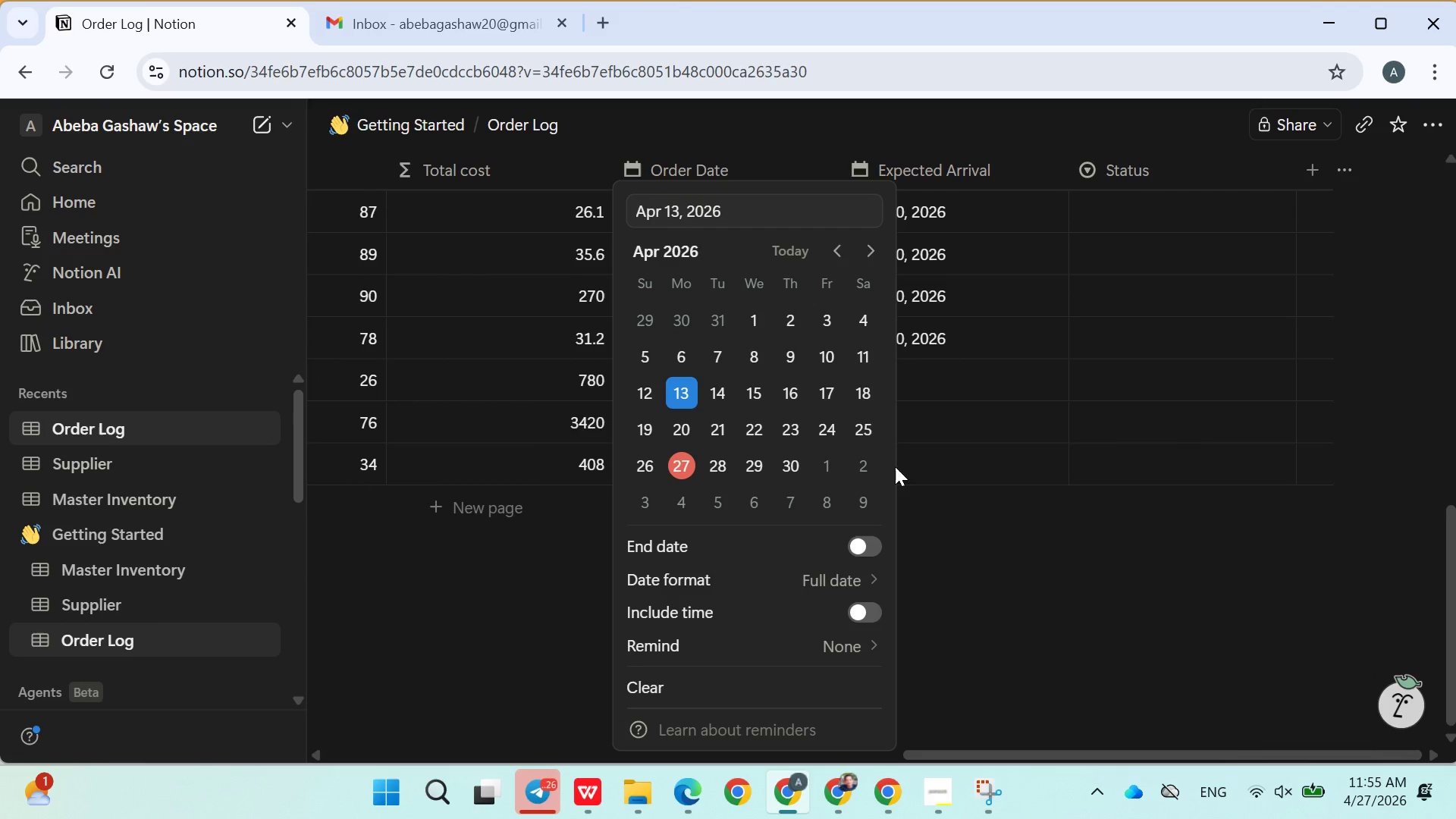 
left_click([1054, 533])
 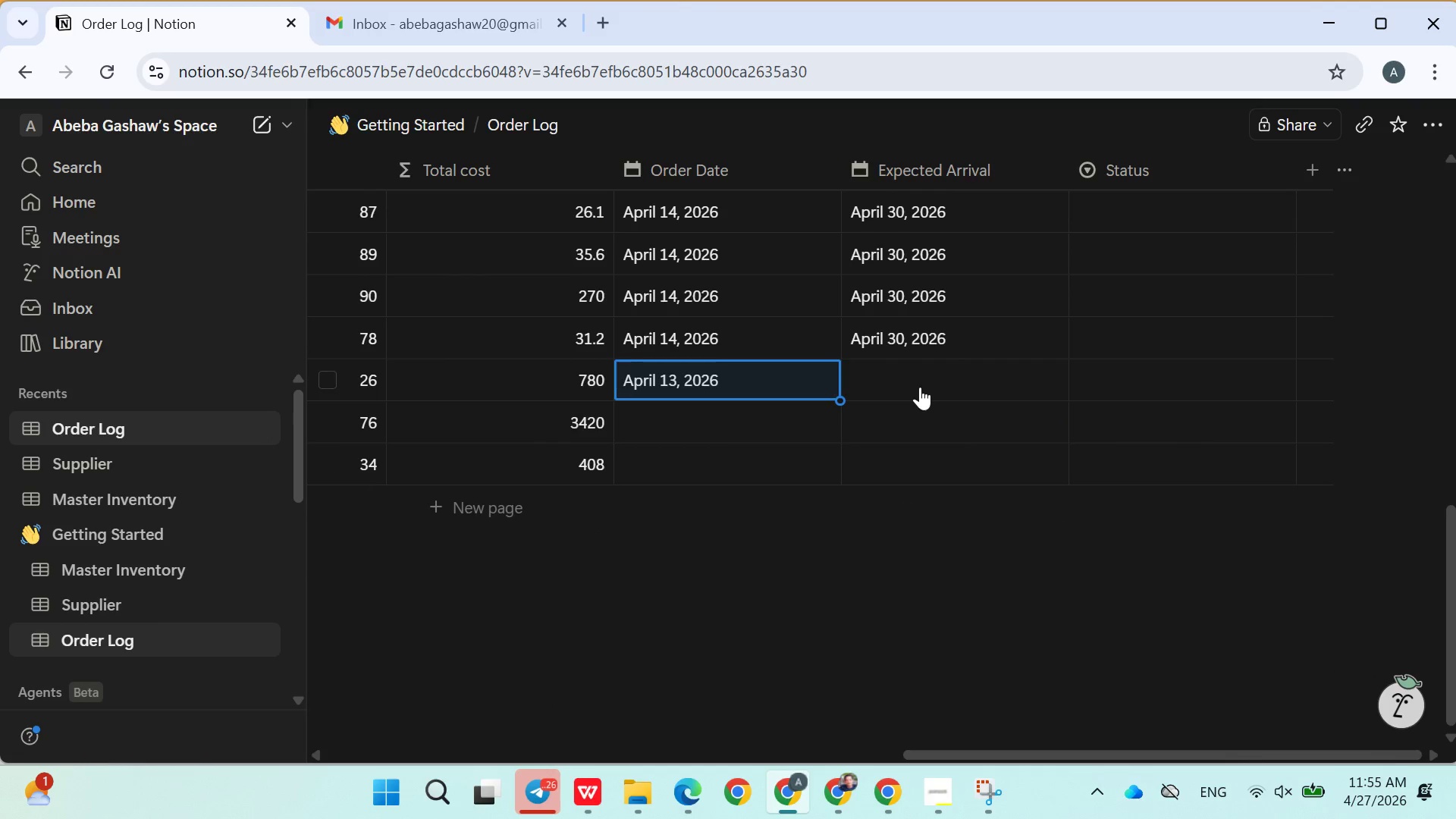 
left_click([920, 387])
 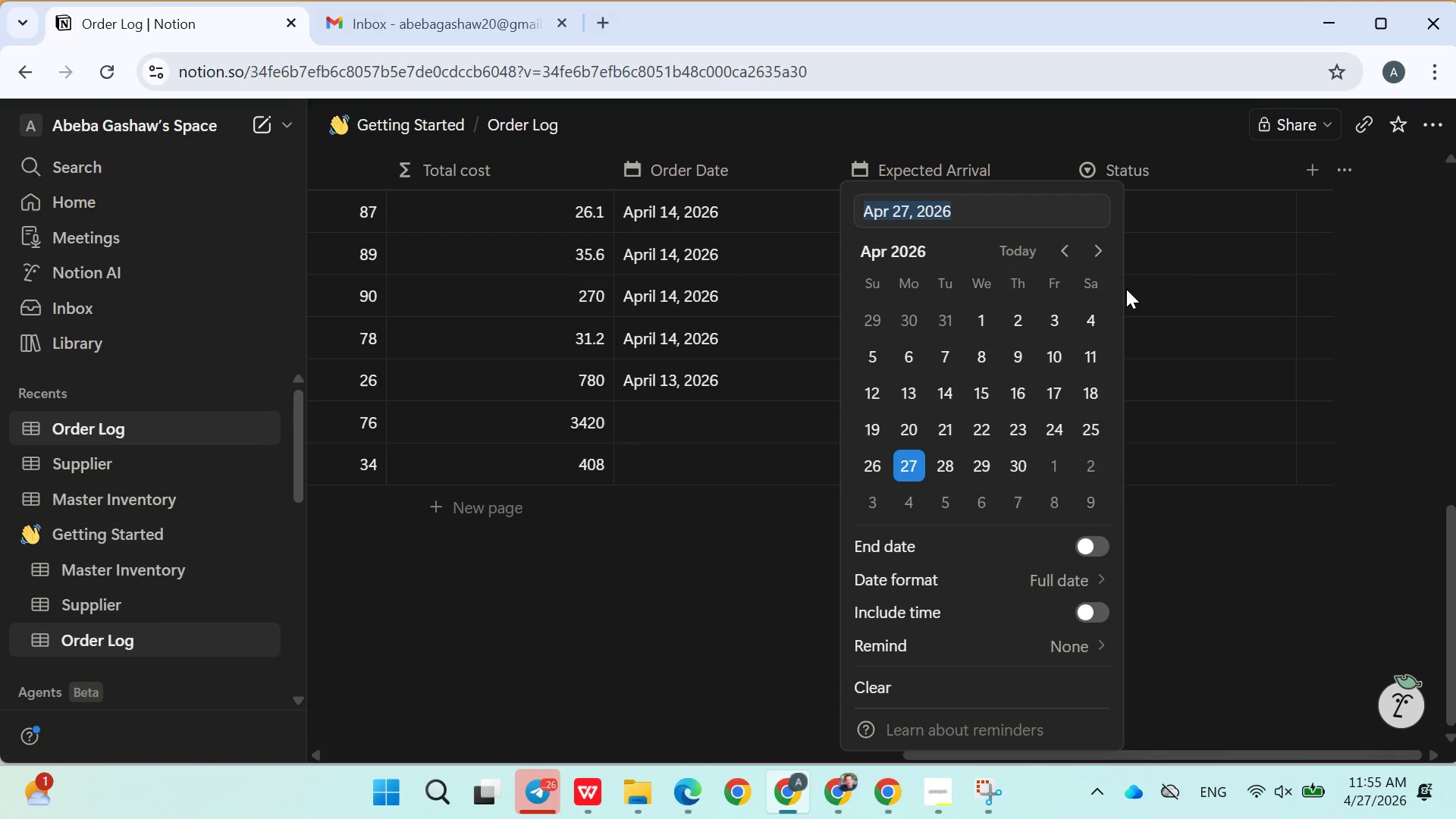 
left_click([1105, 254])
 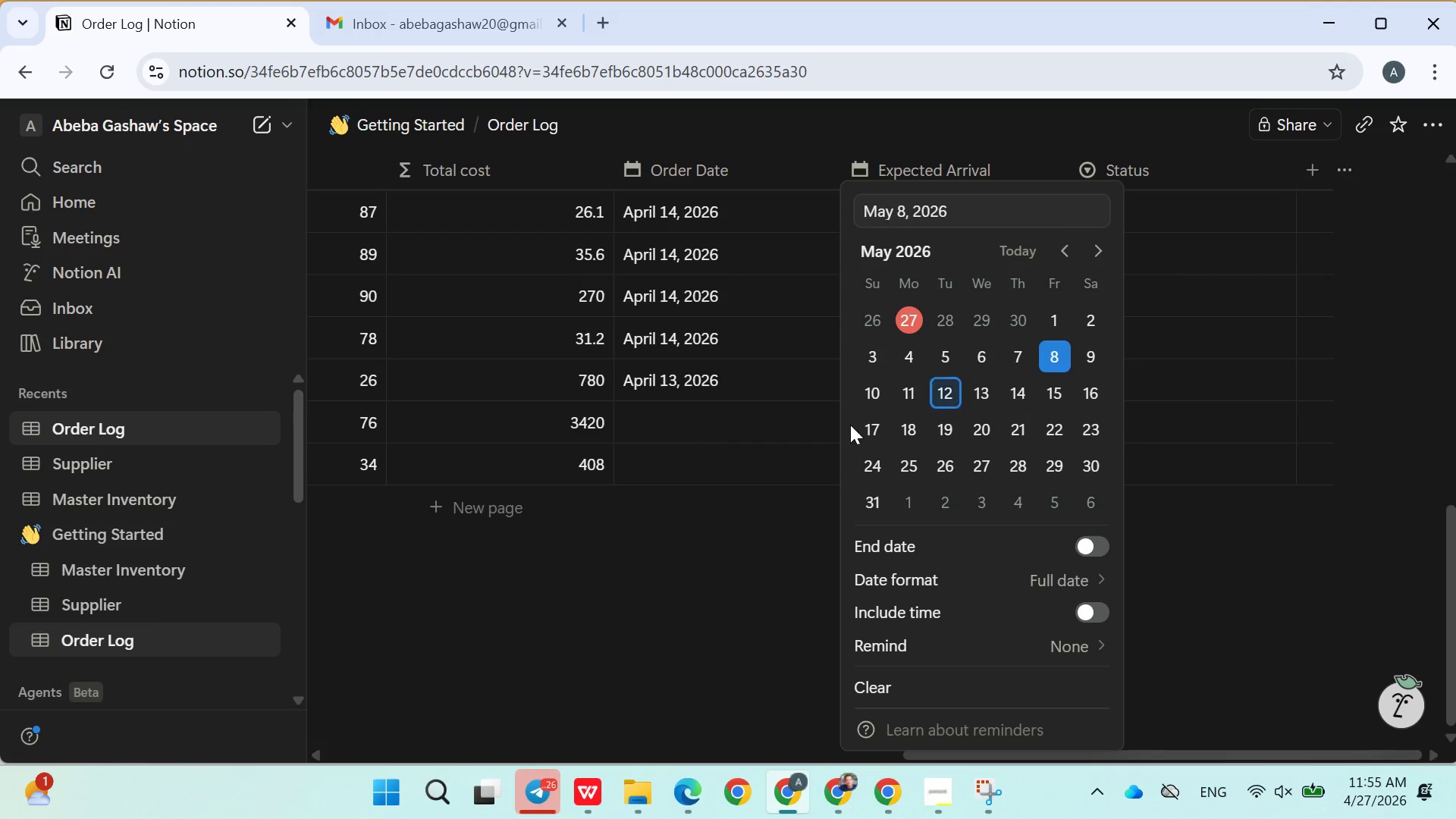 
triple_click([612, 488])
 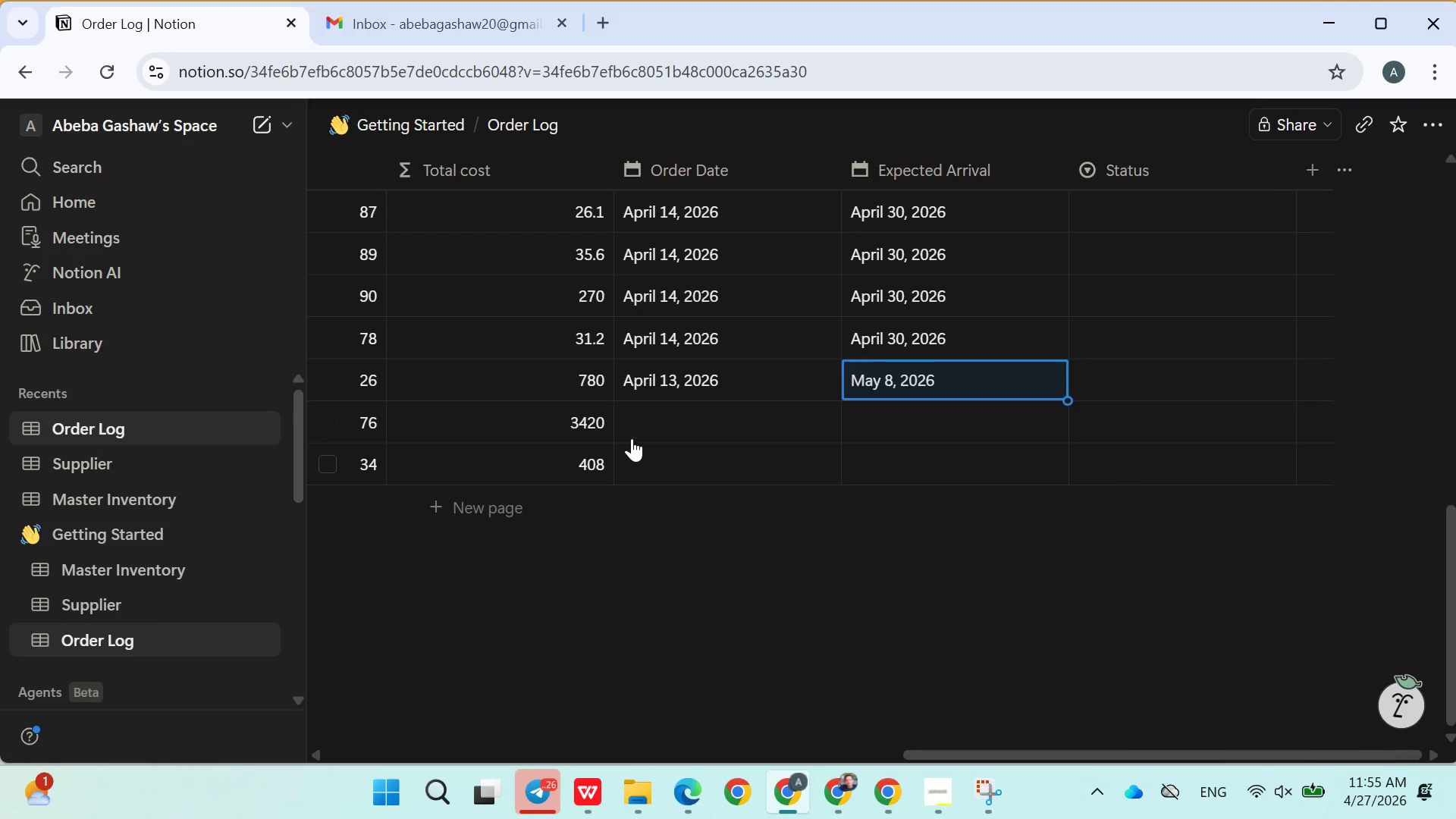 
left_click([636, 421])
 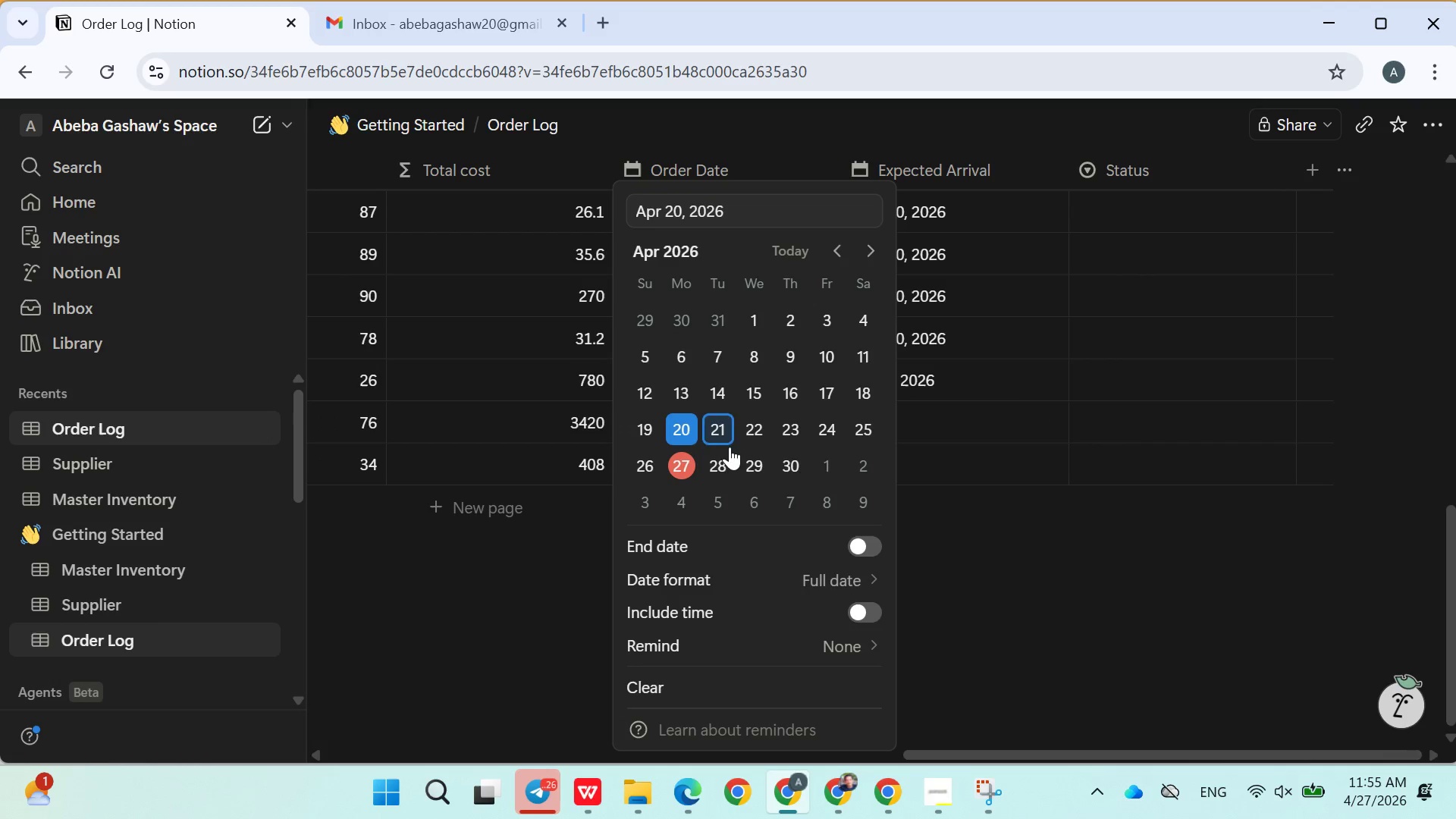 
double_click([1001, 514])
 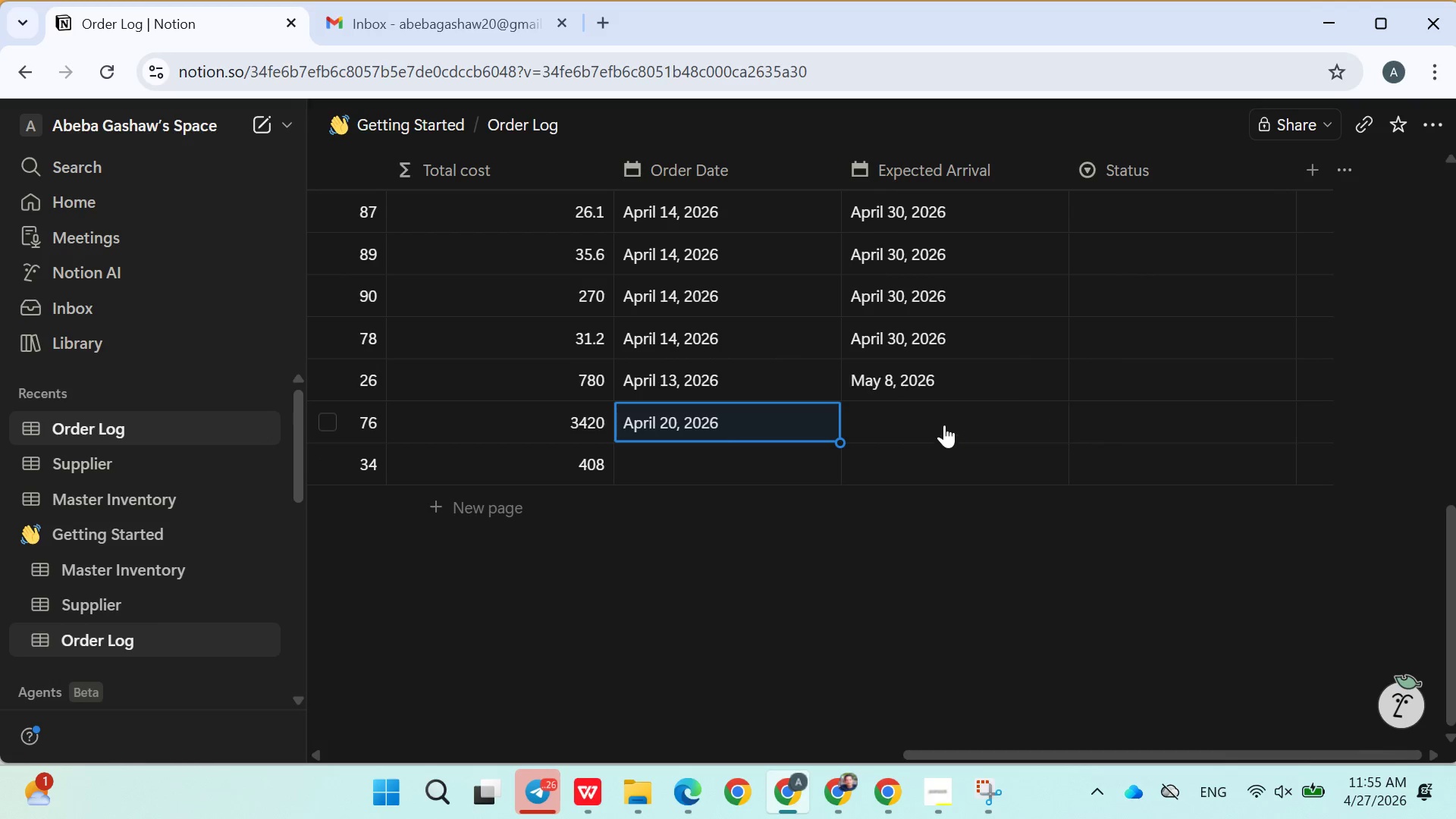 
left_click([938, 413])
 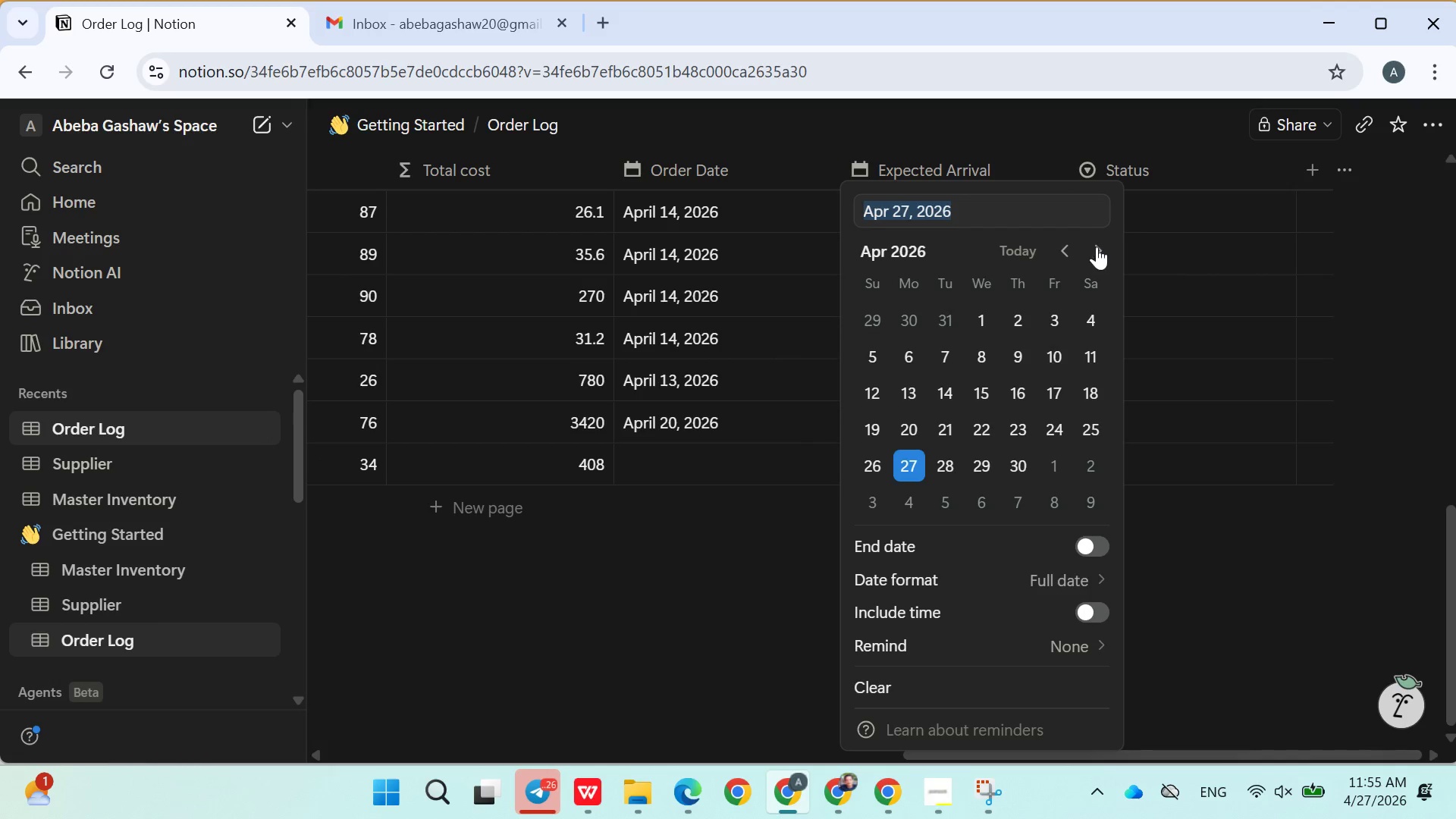 
double_click([1016, 373])
 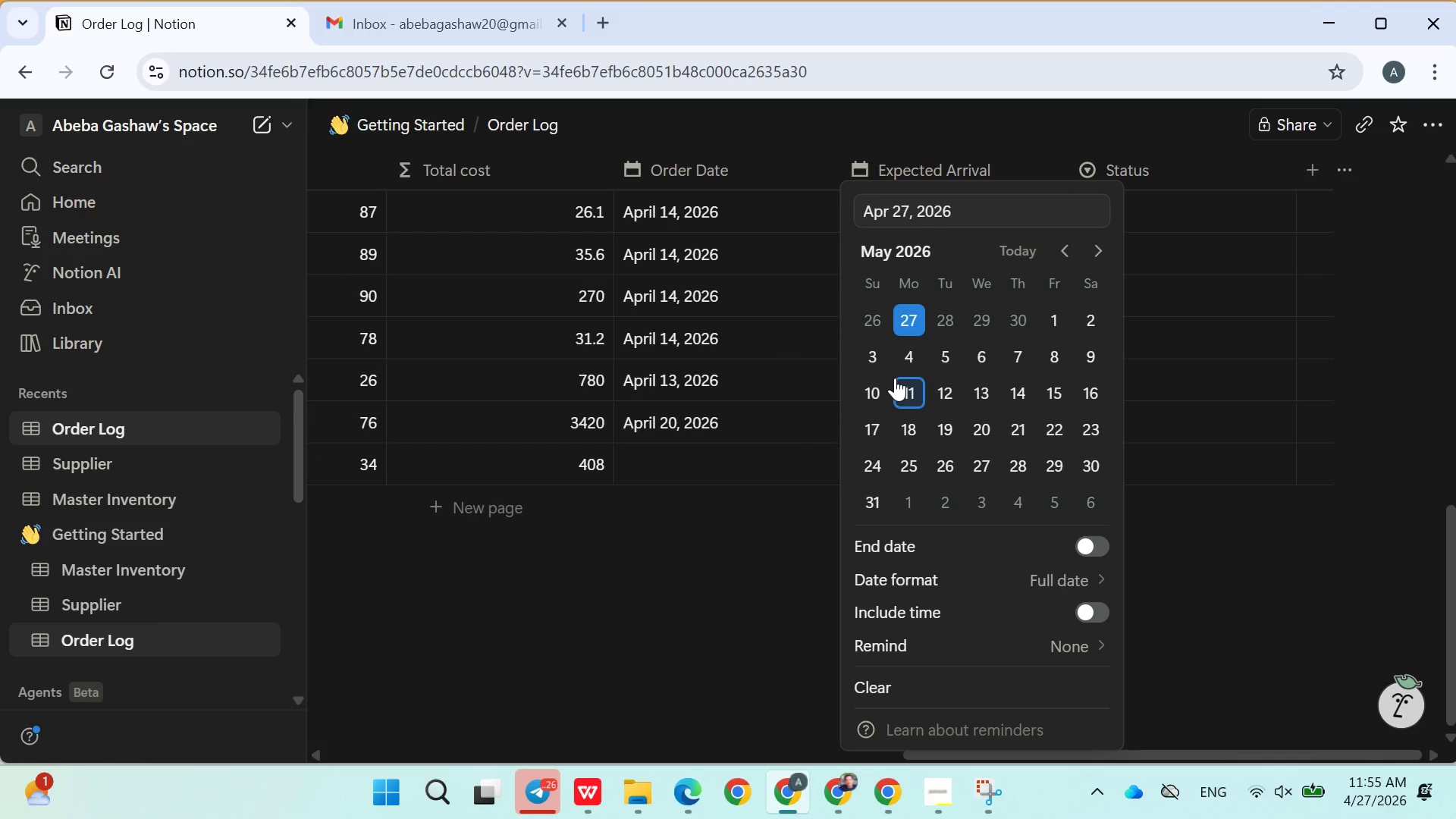 
left_click([895, 377])
 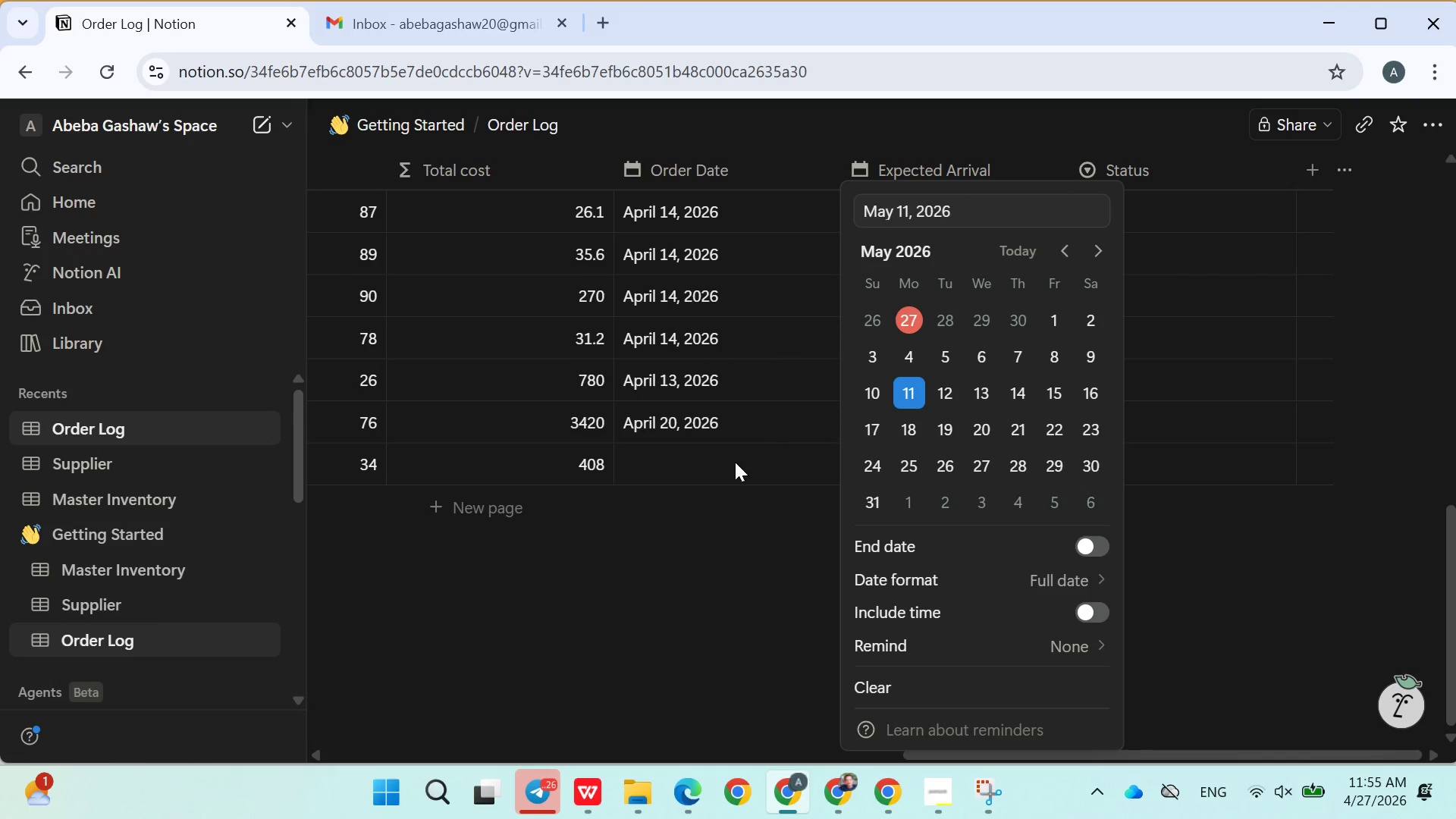 
left_click([704, 476])
 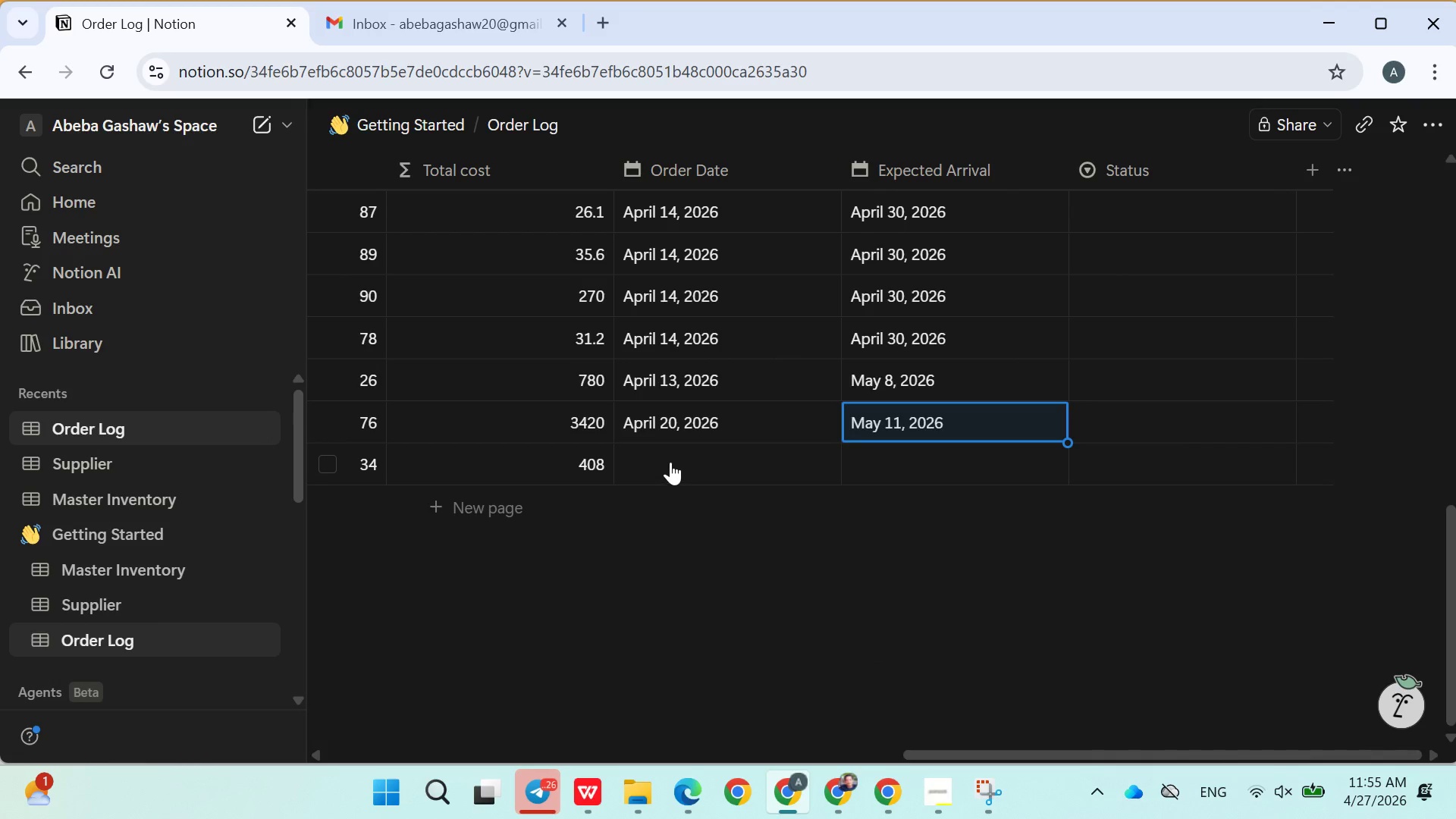 
left_click([670, 462])
 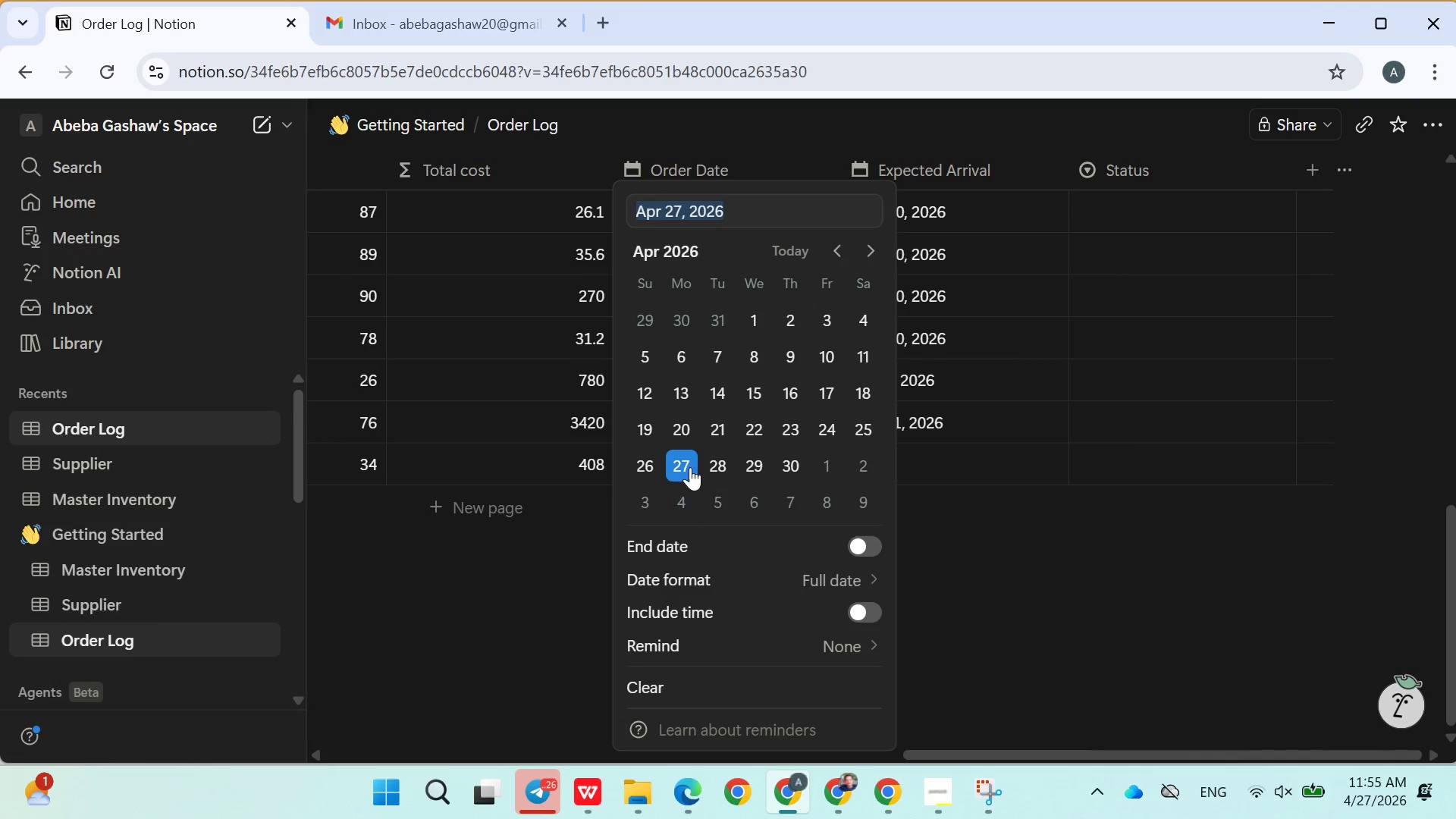 
left_click([682, 438])
 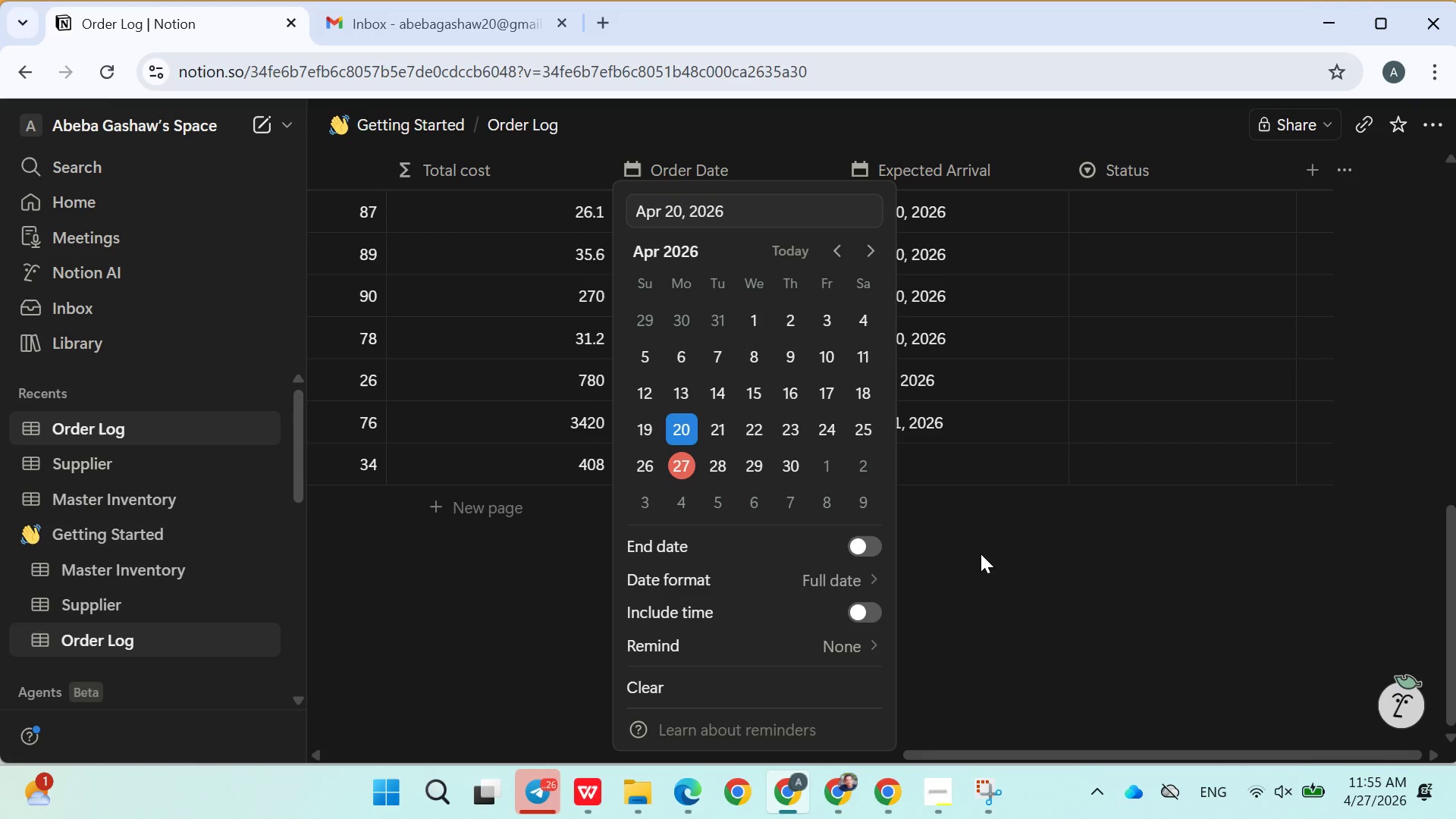 
left_click([982, 555])
 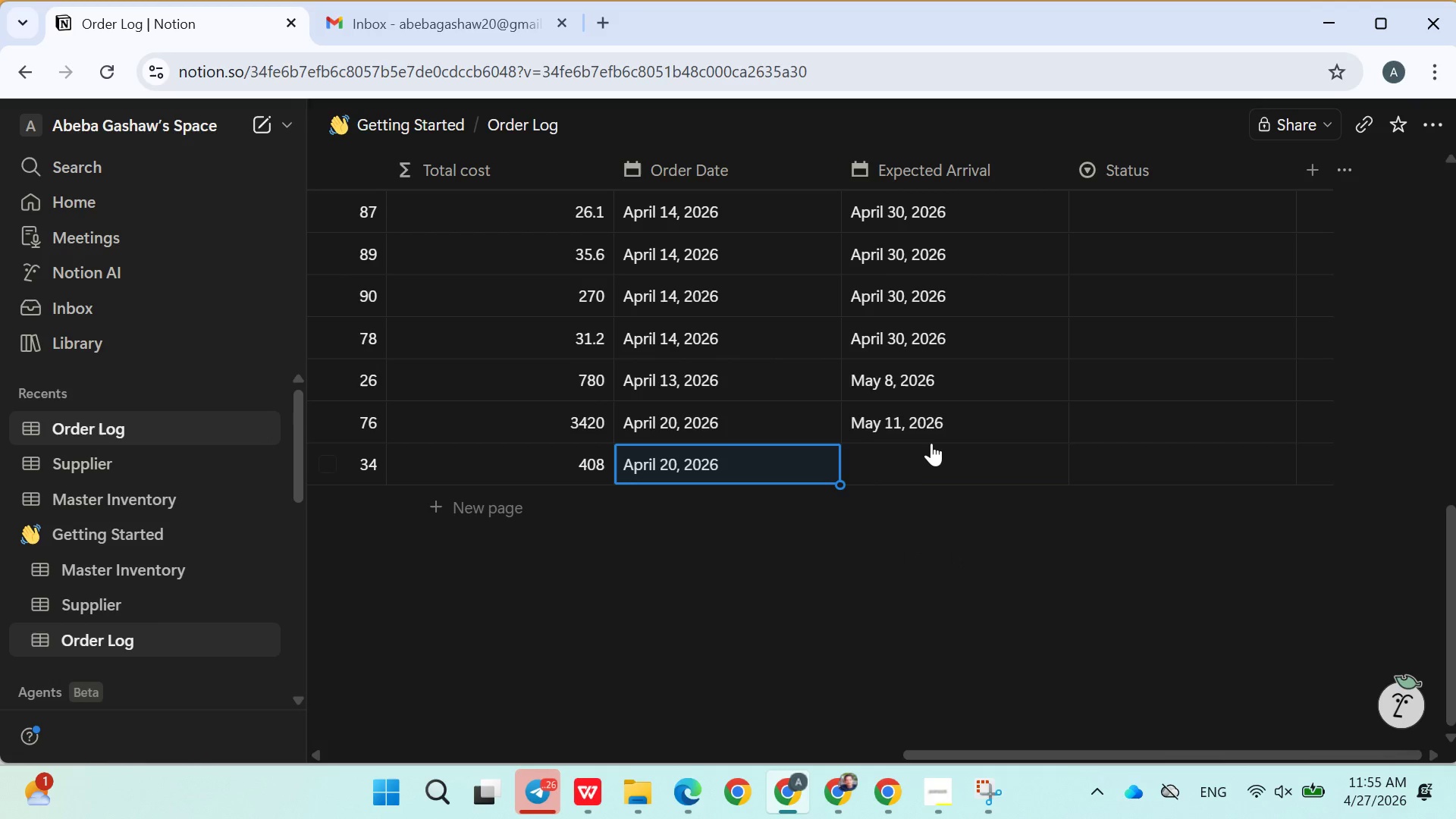 
left_click([931, 440])
 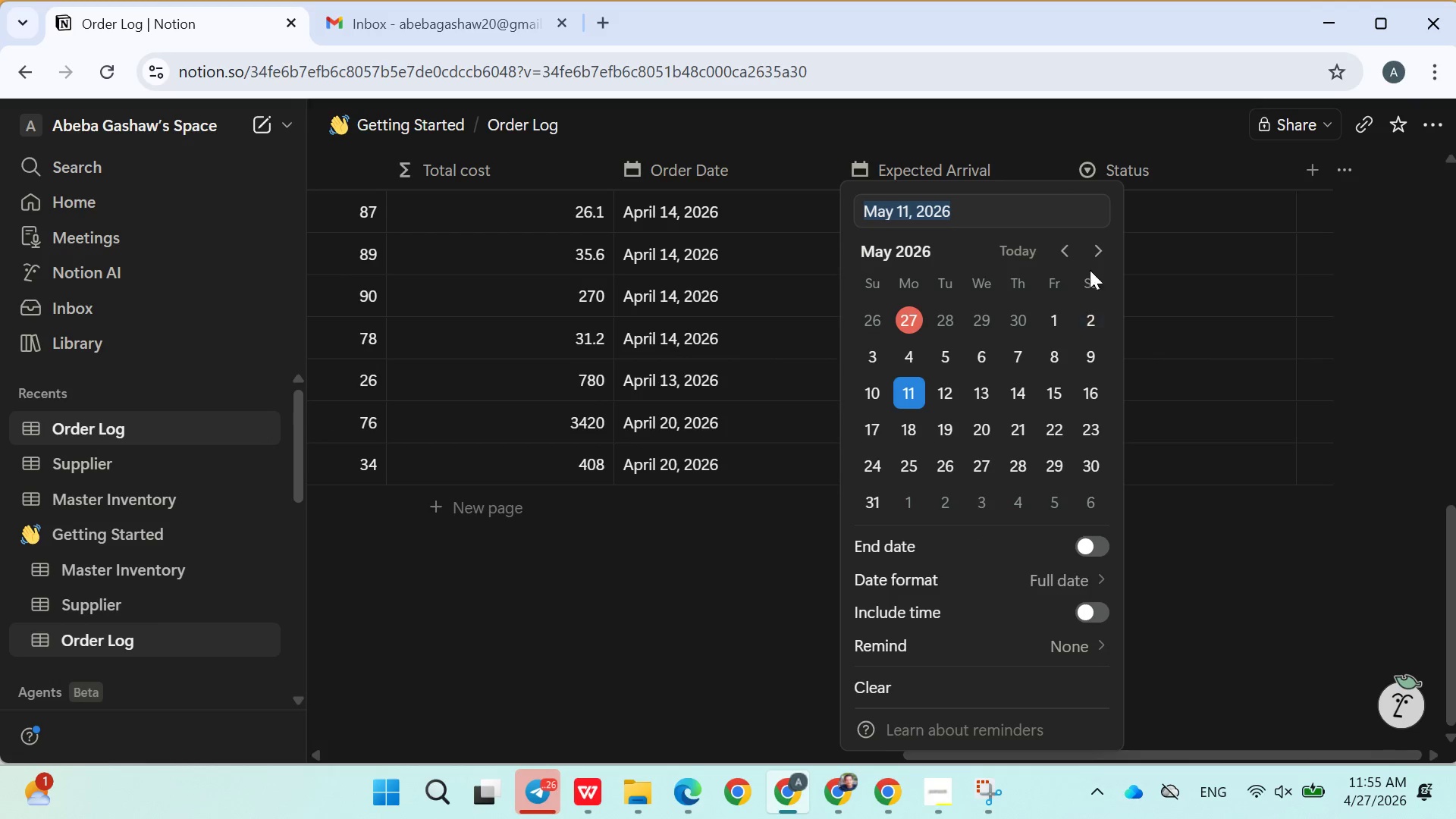 
left_click([1094, 235])
 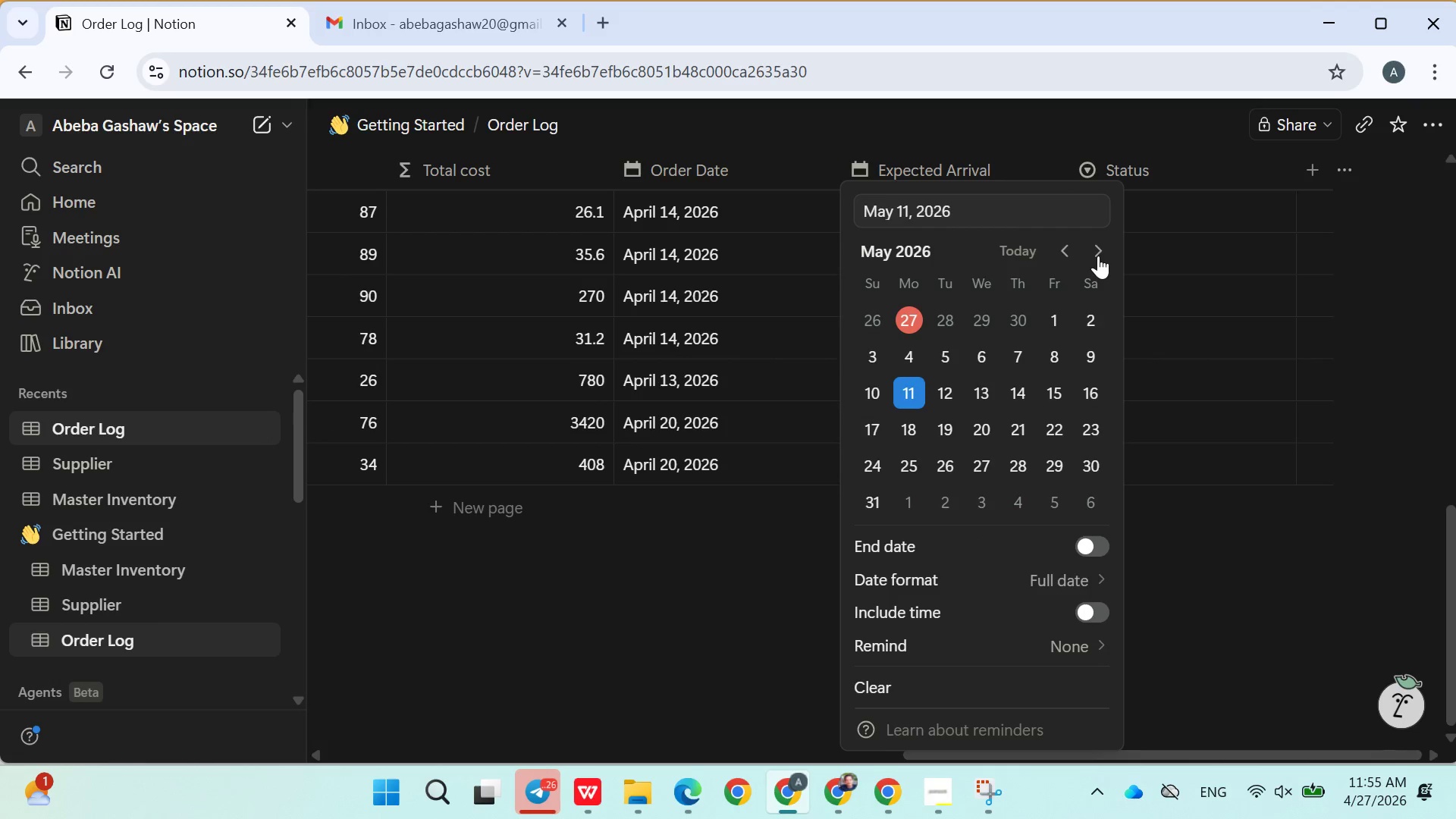 
double_click([1065, 410])
 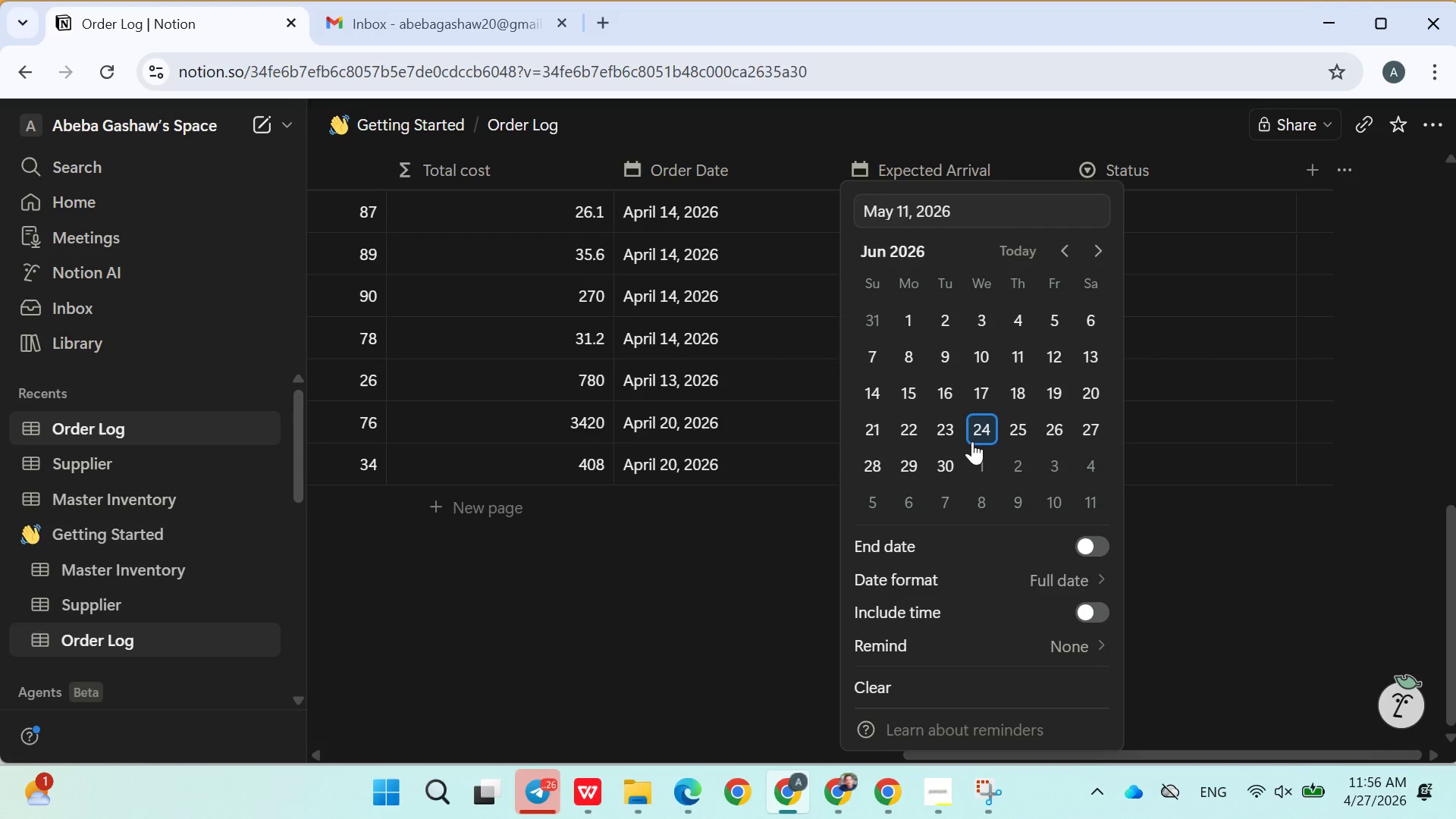 
left_click([972, 441])
 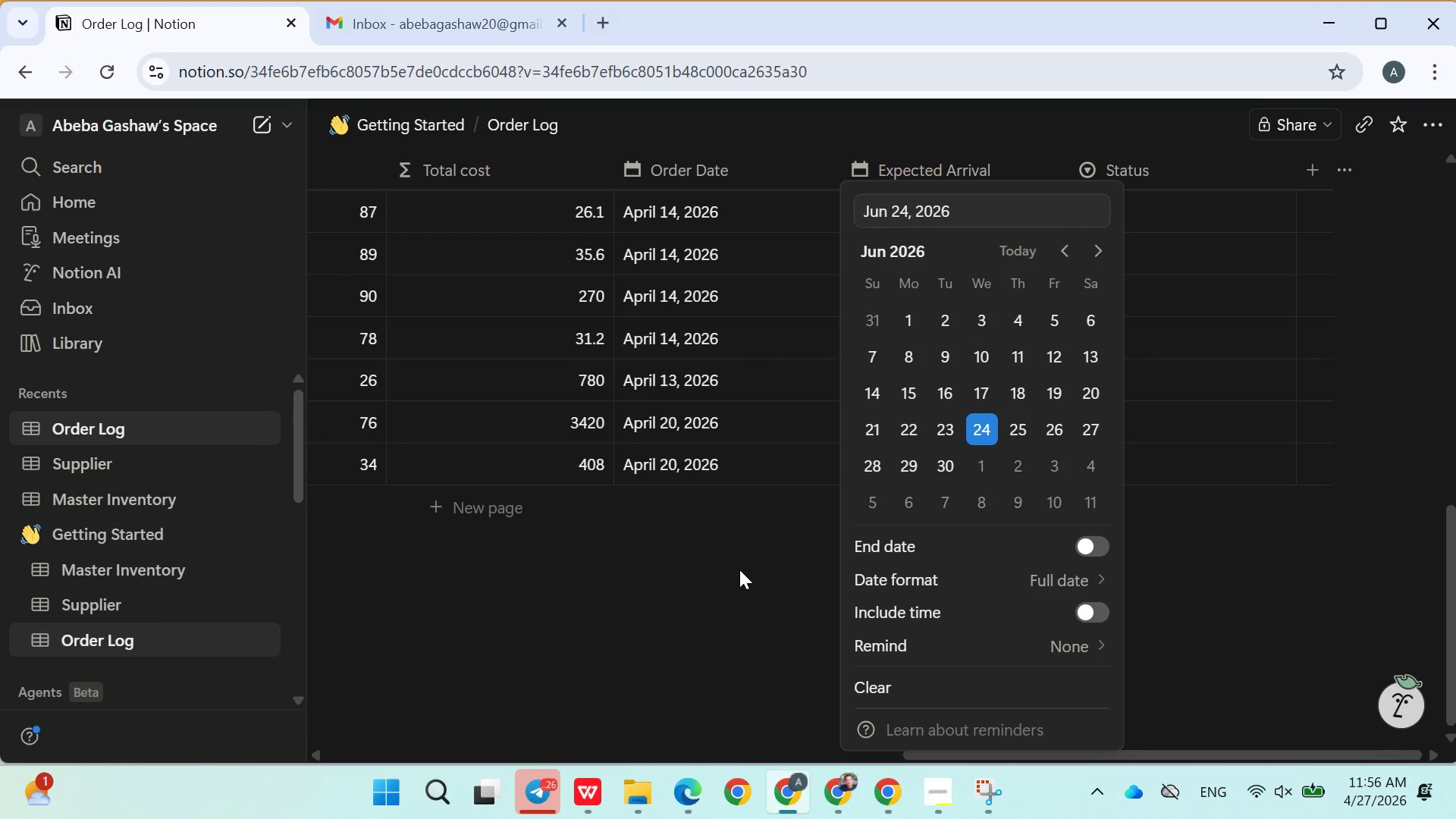 
left_click([739, 570])
 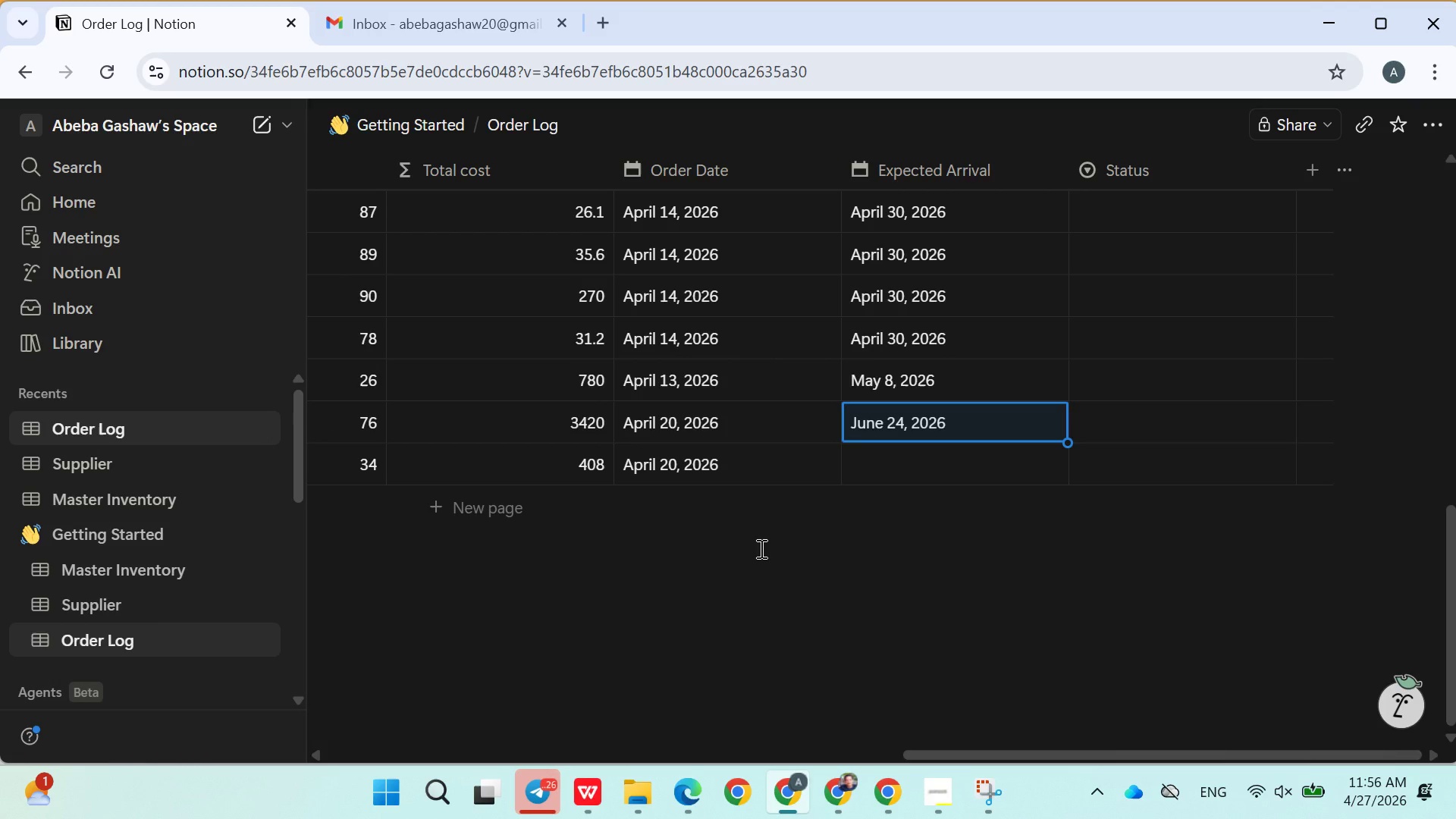 
left_click([760, 548])
 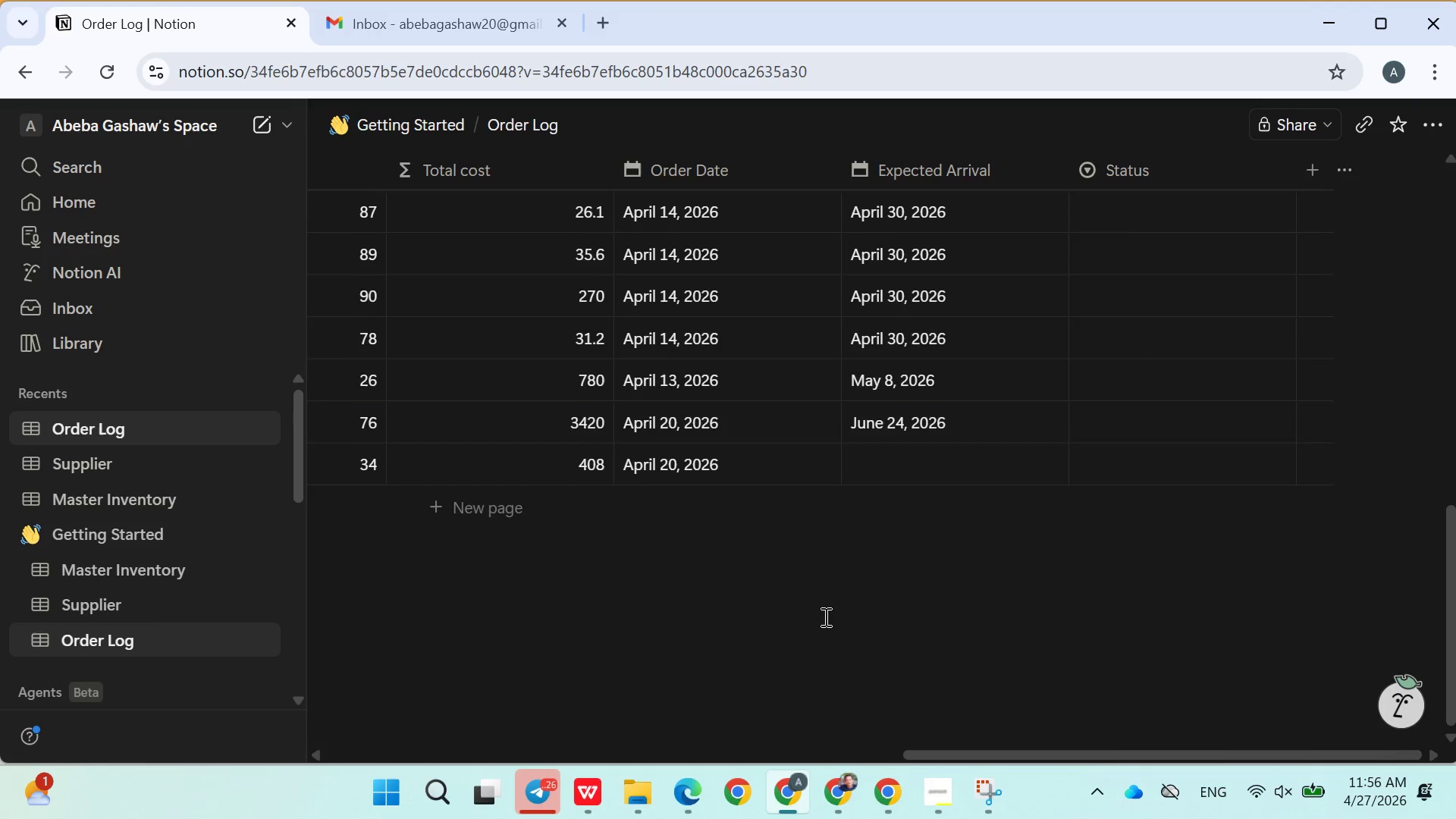 
scroll: coordinate [827, 603], scroll_direction: up, amount: 13.0
 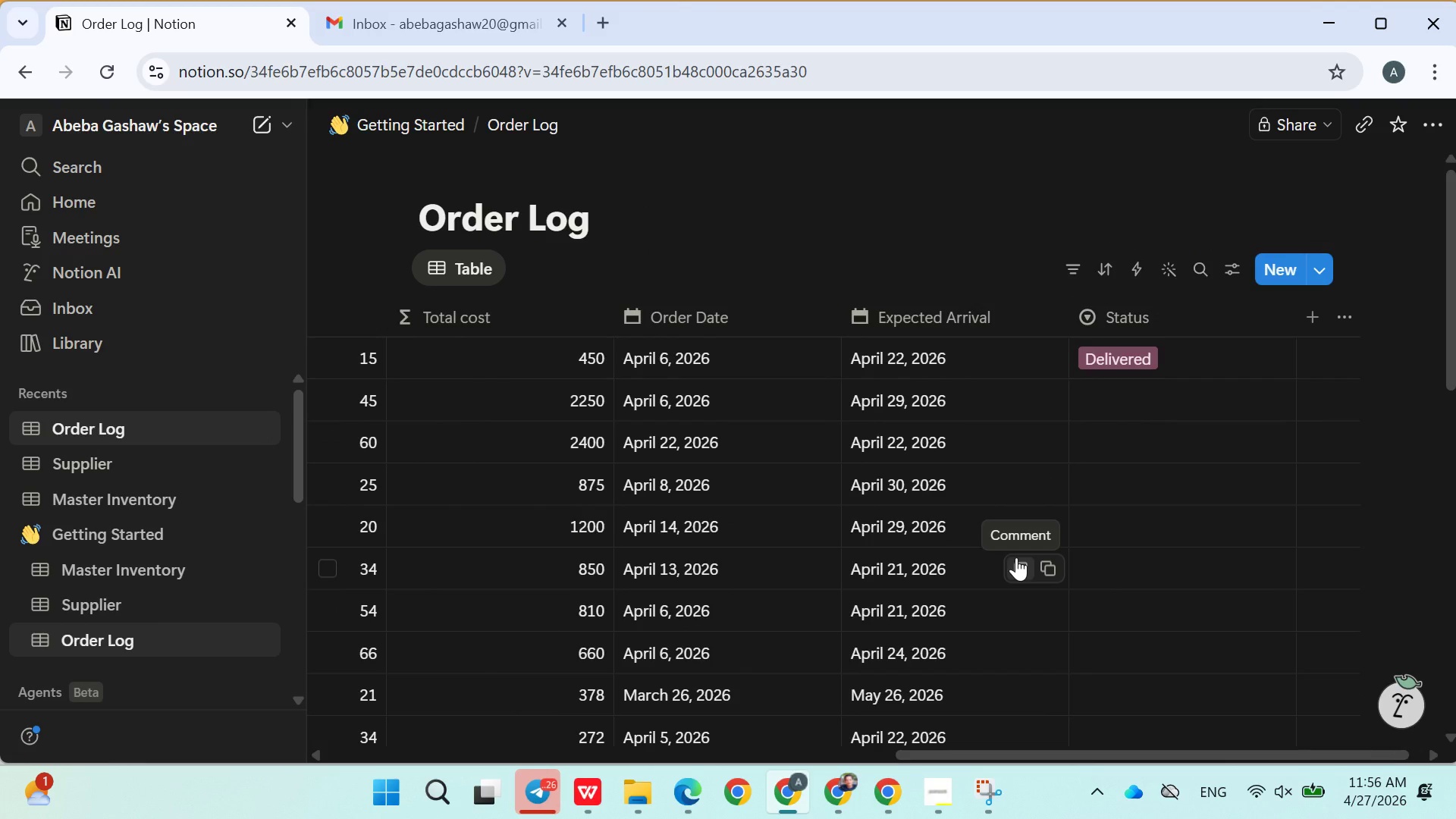 
wait(7.65)
 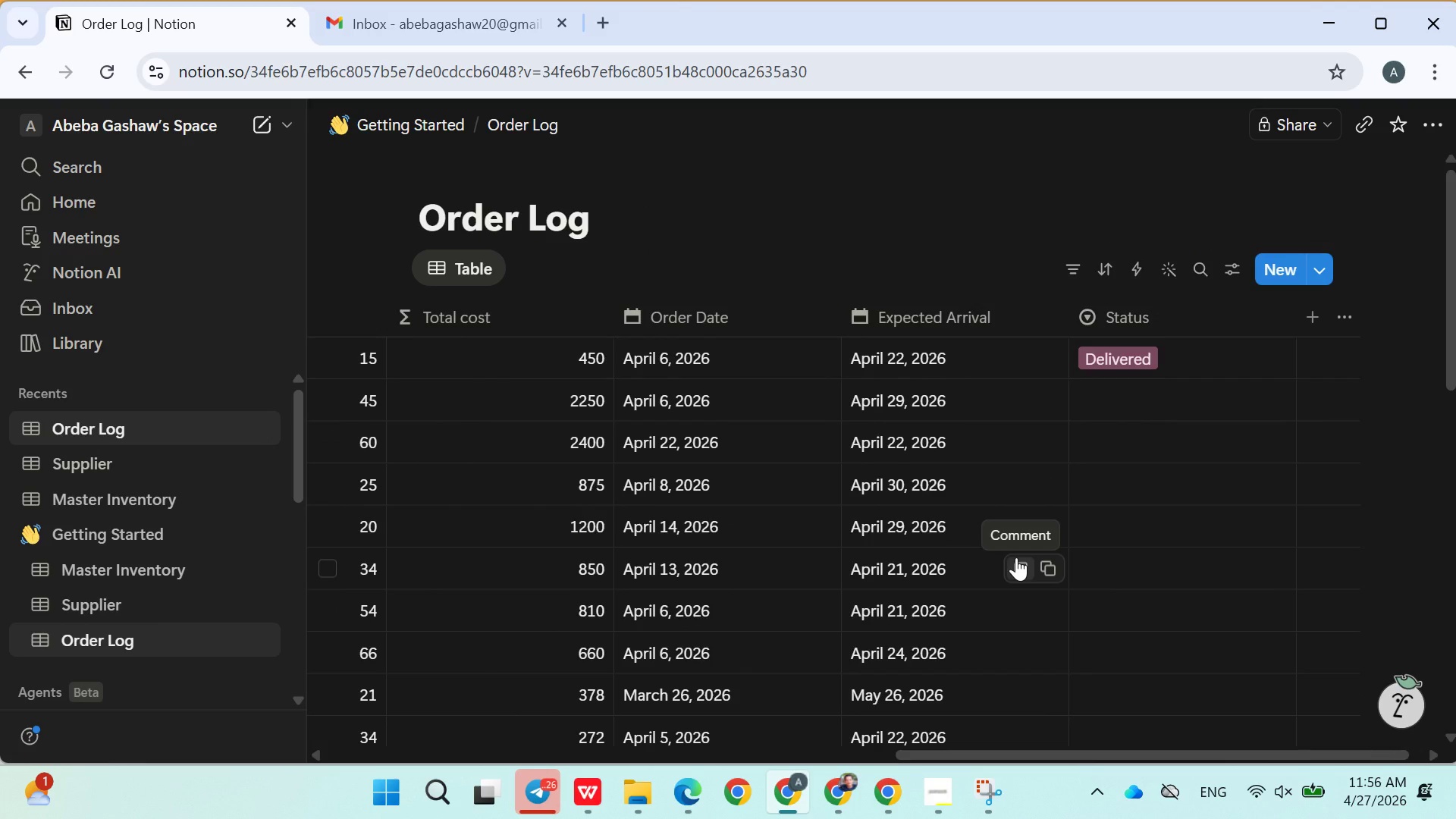 
left_click([1156, 350])
 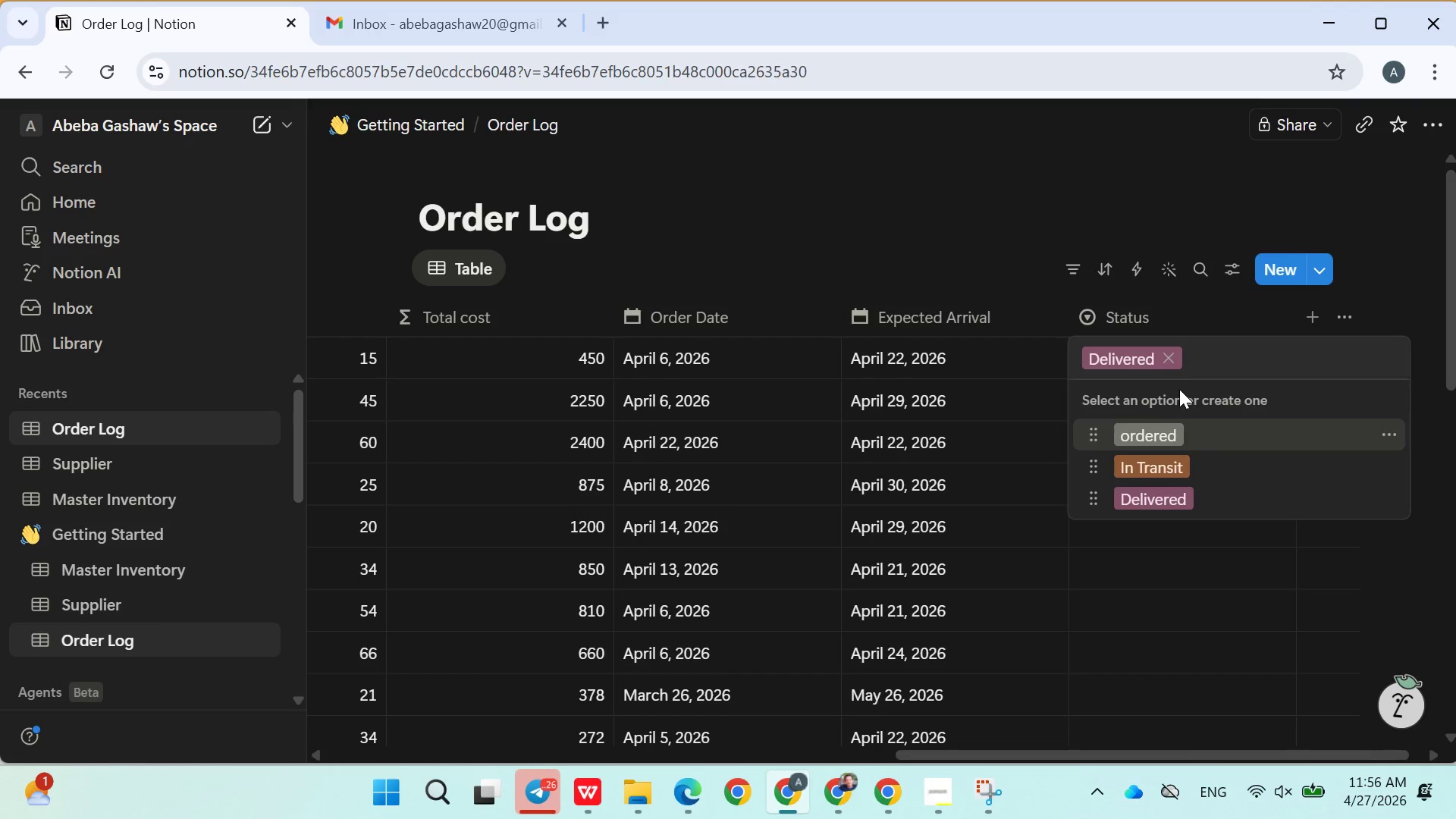 
left_click([1132, 533])
 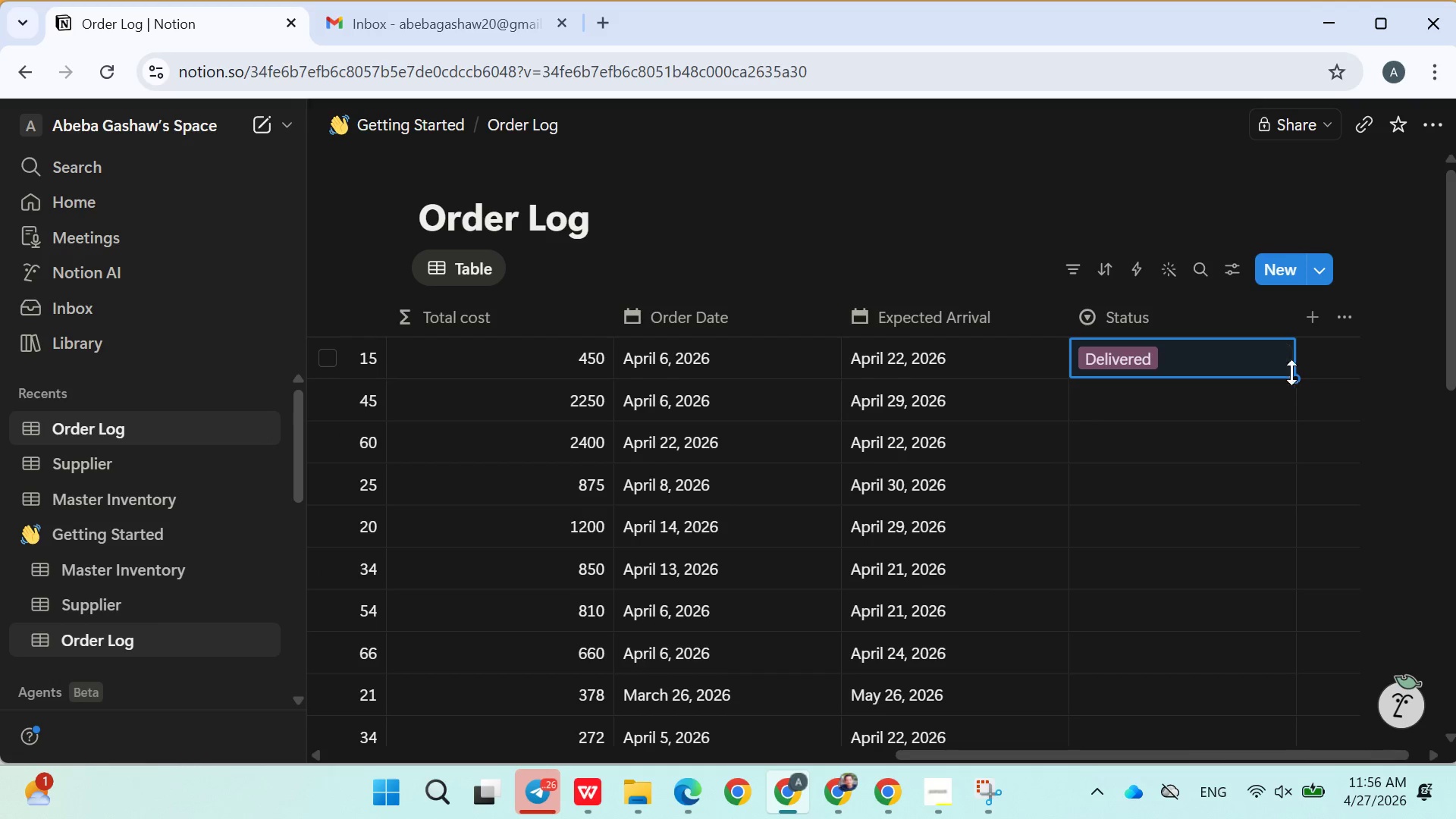 
left_click_drag(start_coordinate=[1298, 376], to_coordinate=[1255, 639])
 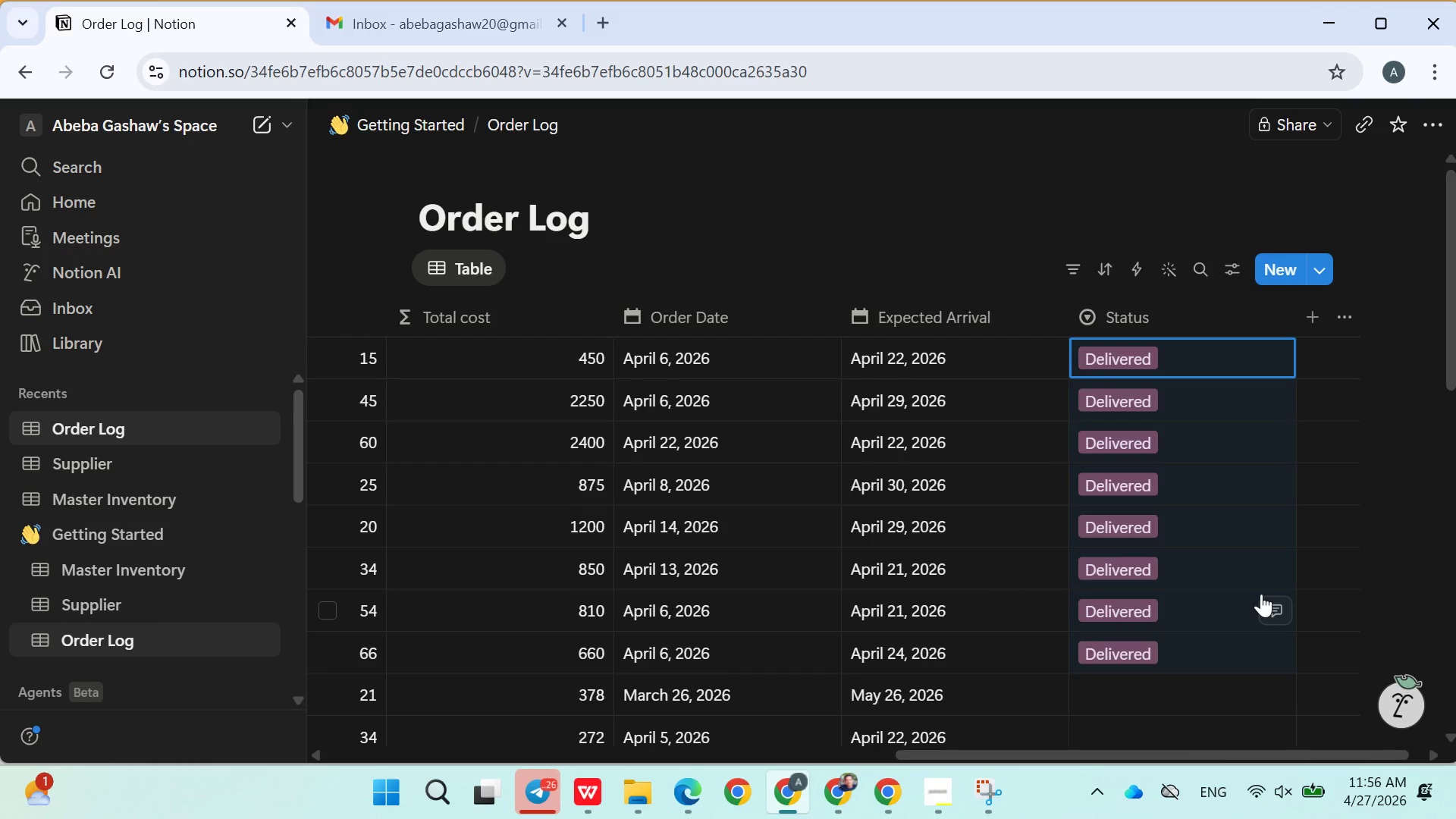 
wait(5.89)
 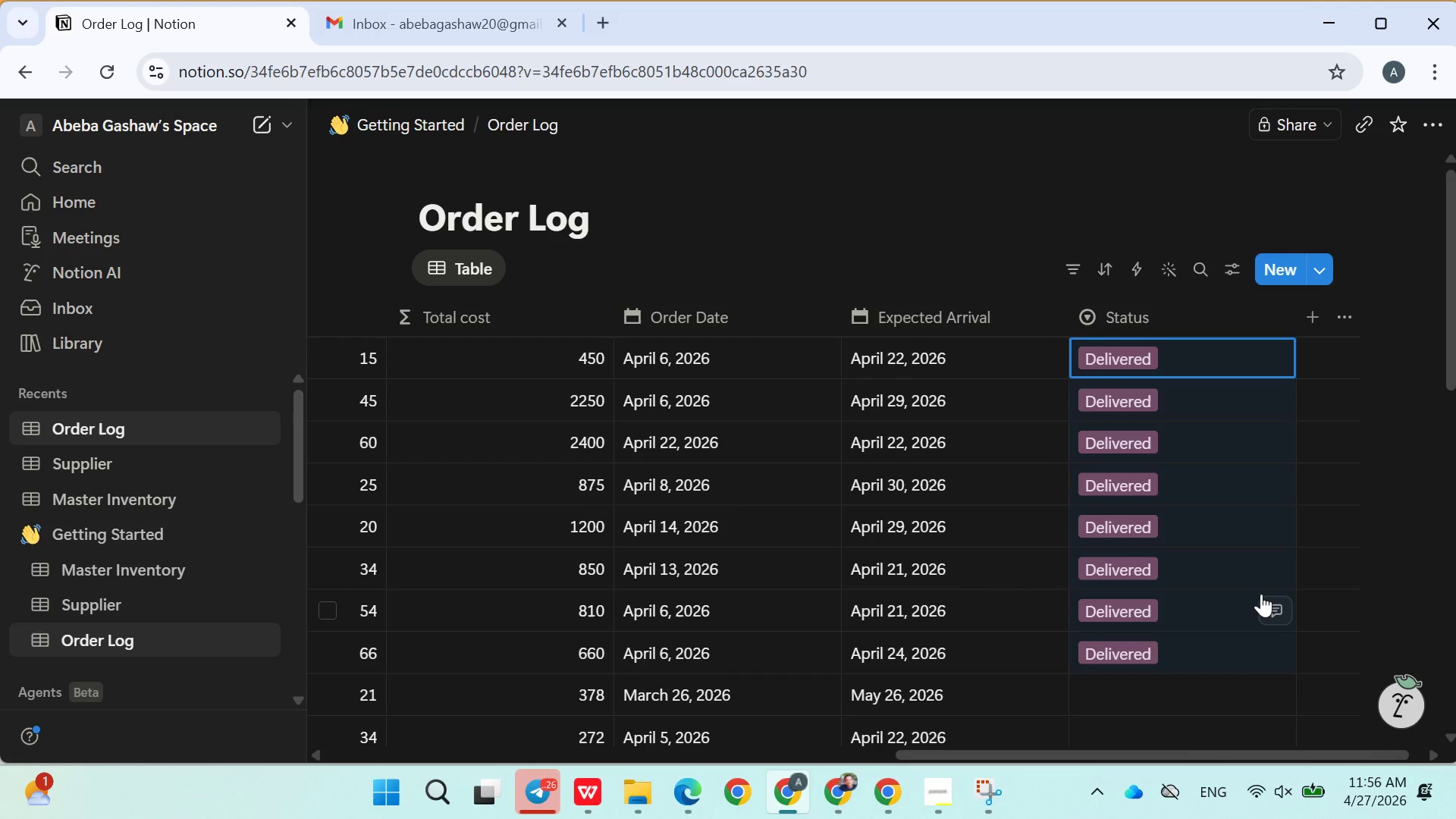 
left_click([937, 792])